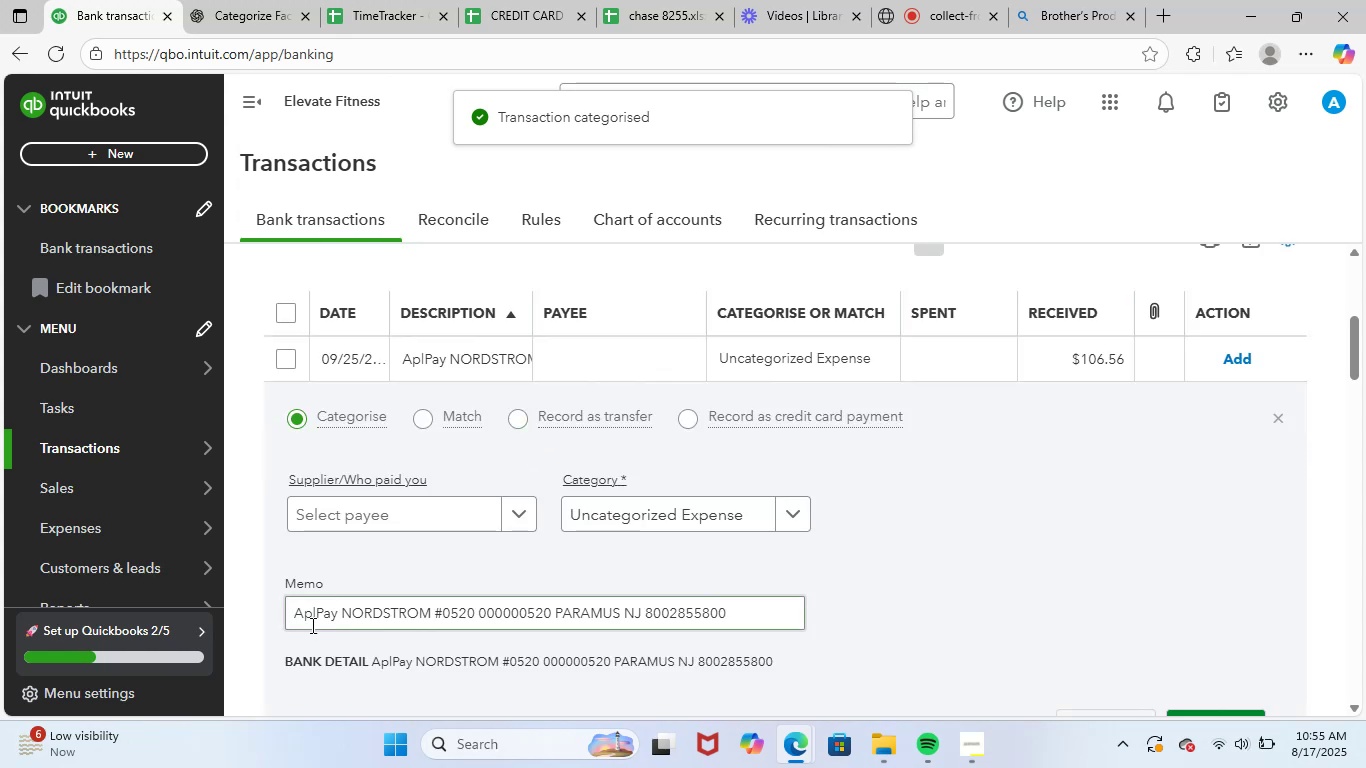 
left_click_drag(start_coordinate=[293, 617], to_coordinate=[869, 622])
 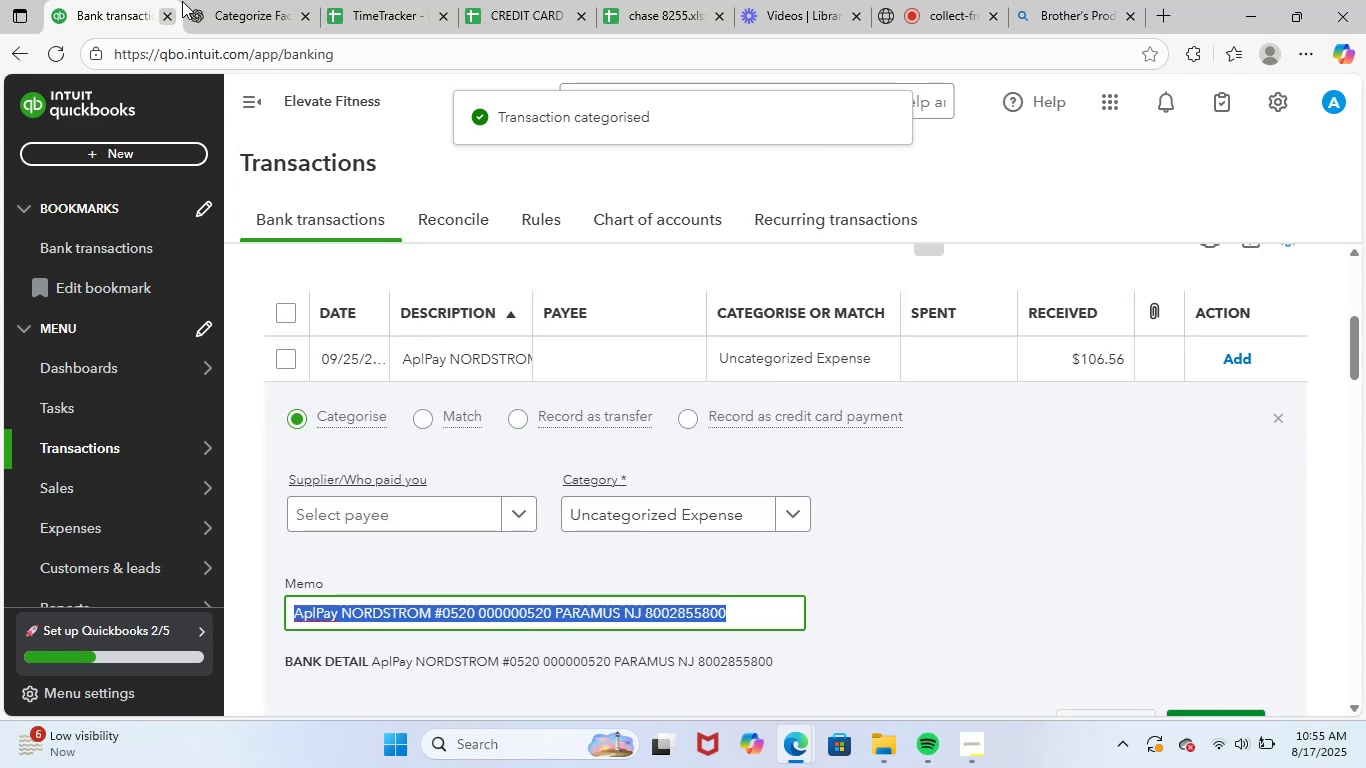 
key(Control+ControlLeft)
 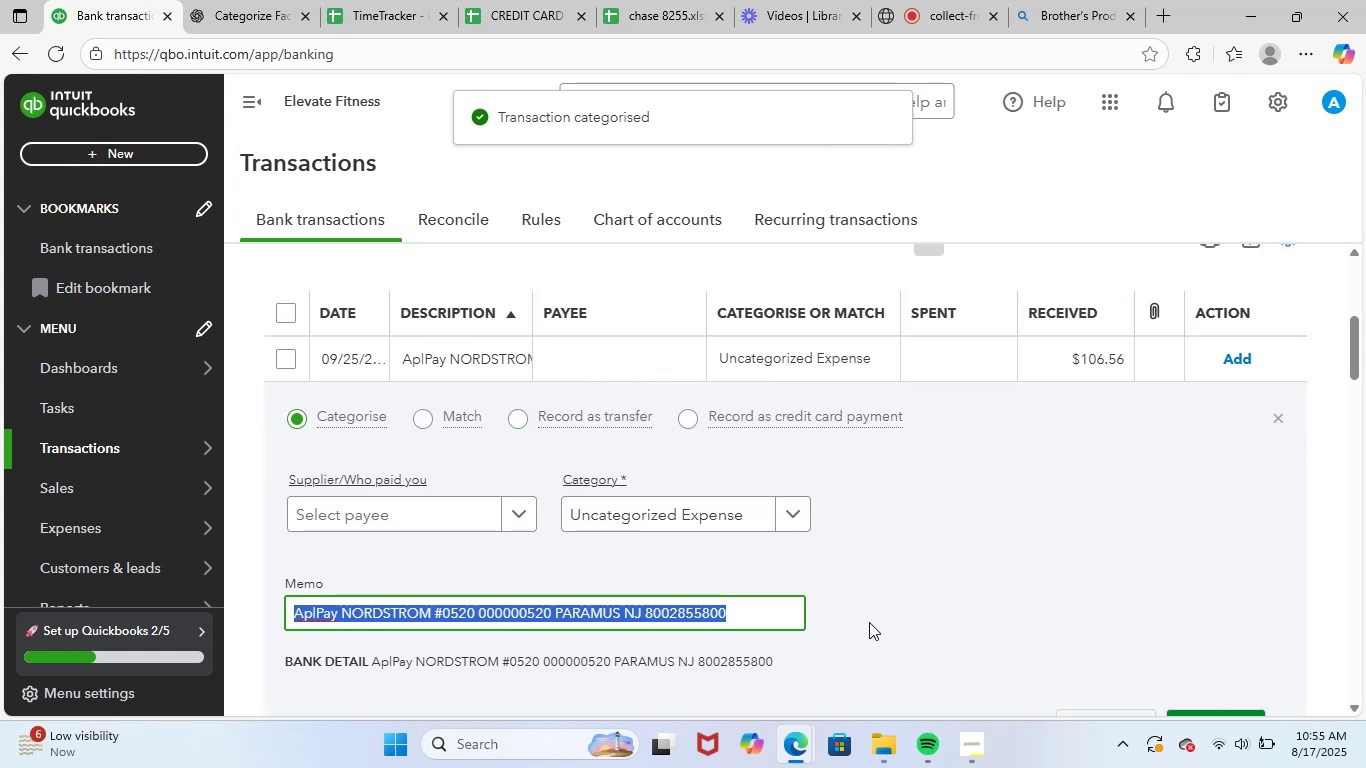 
key(Control+C)
 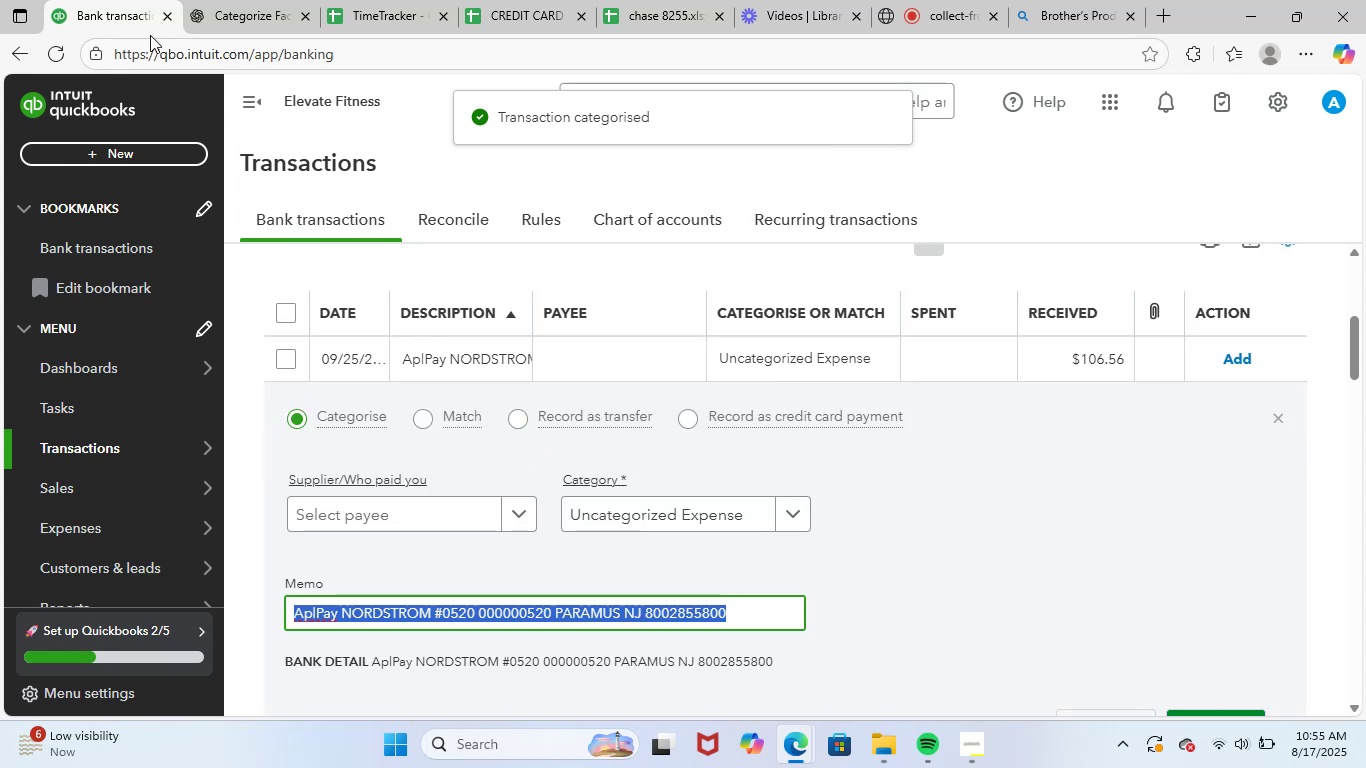 
left_click_drag(start_coordinate=[231, 0], to_coordinate=[231, 8])
 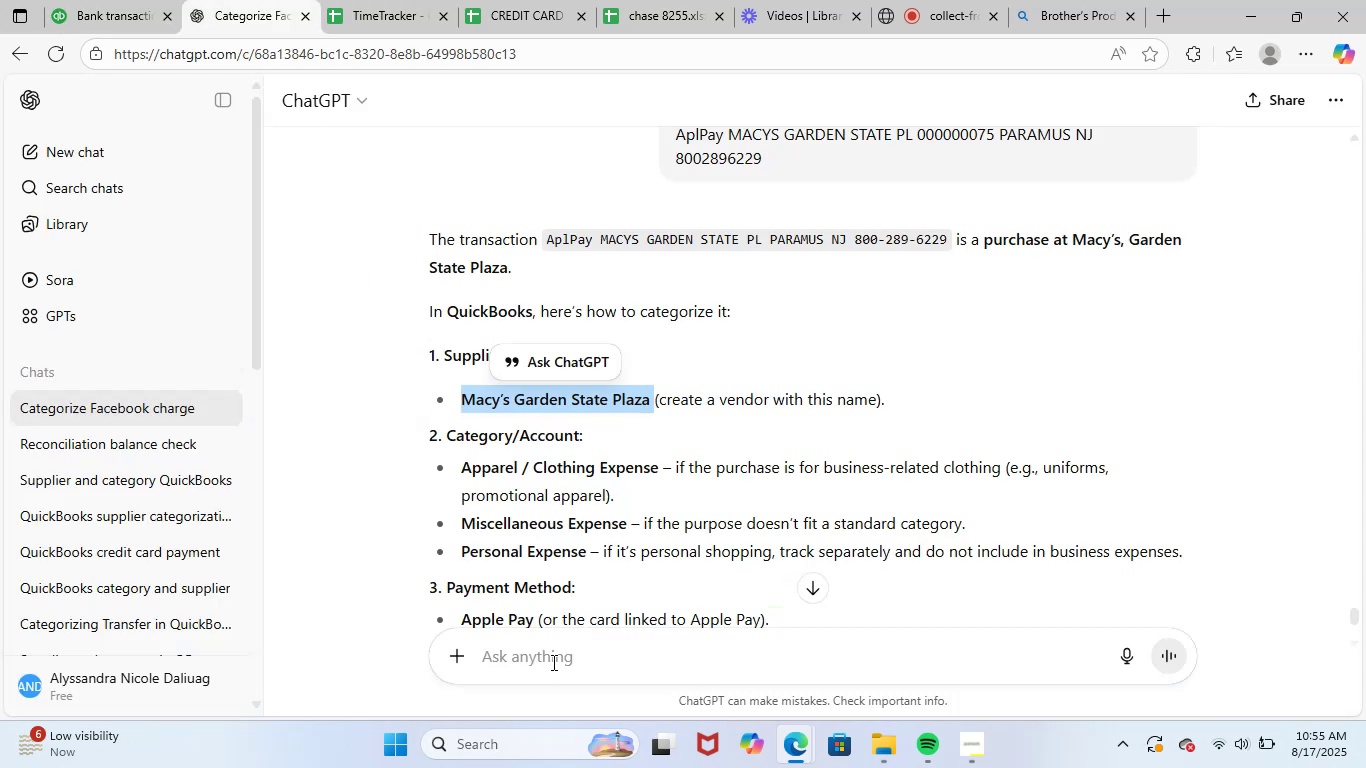 
left_click([576, 645])
 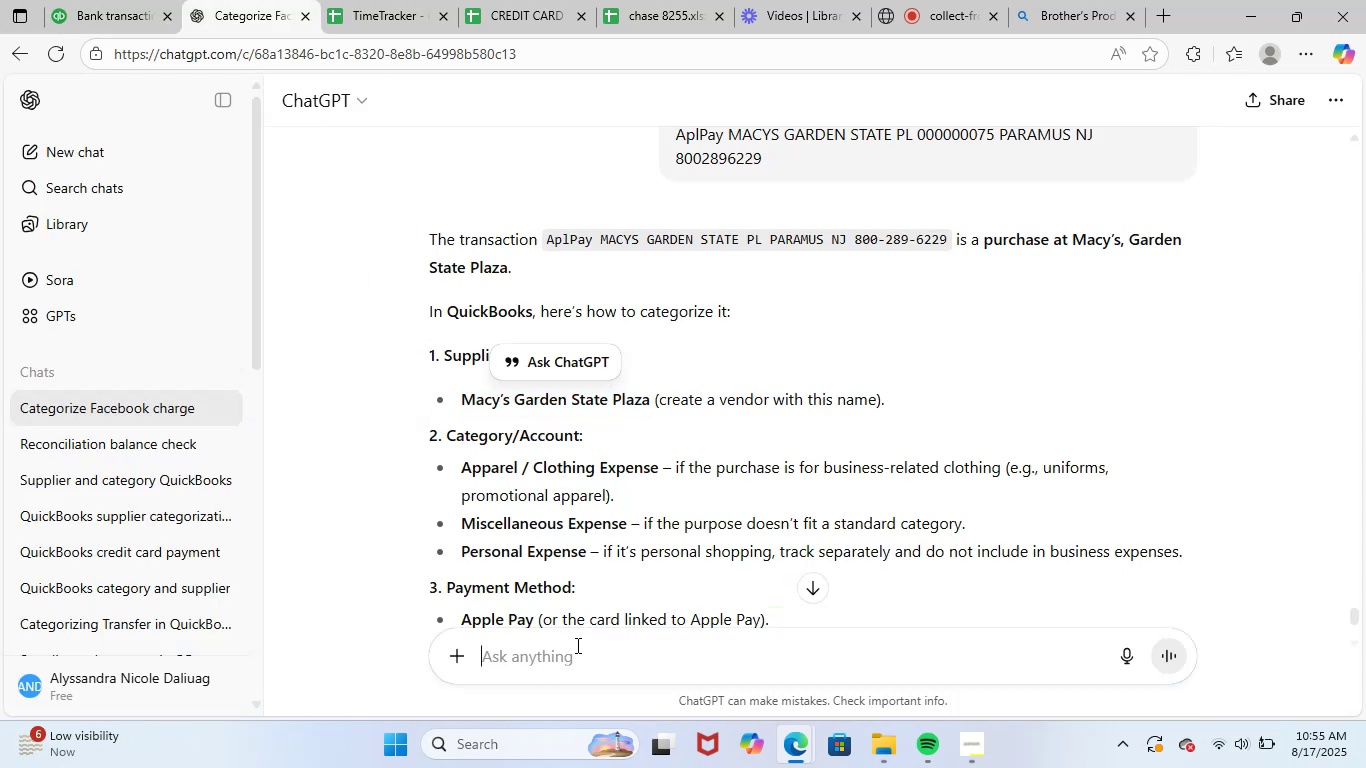 
key(Control+ControlLeft)
 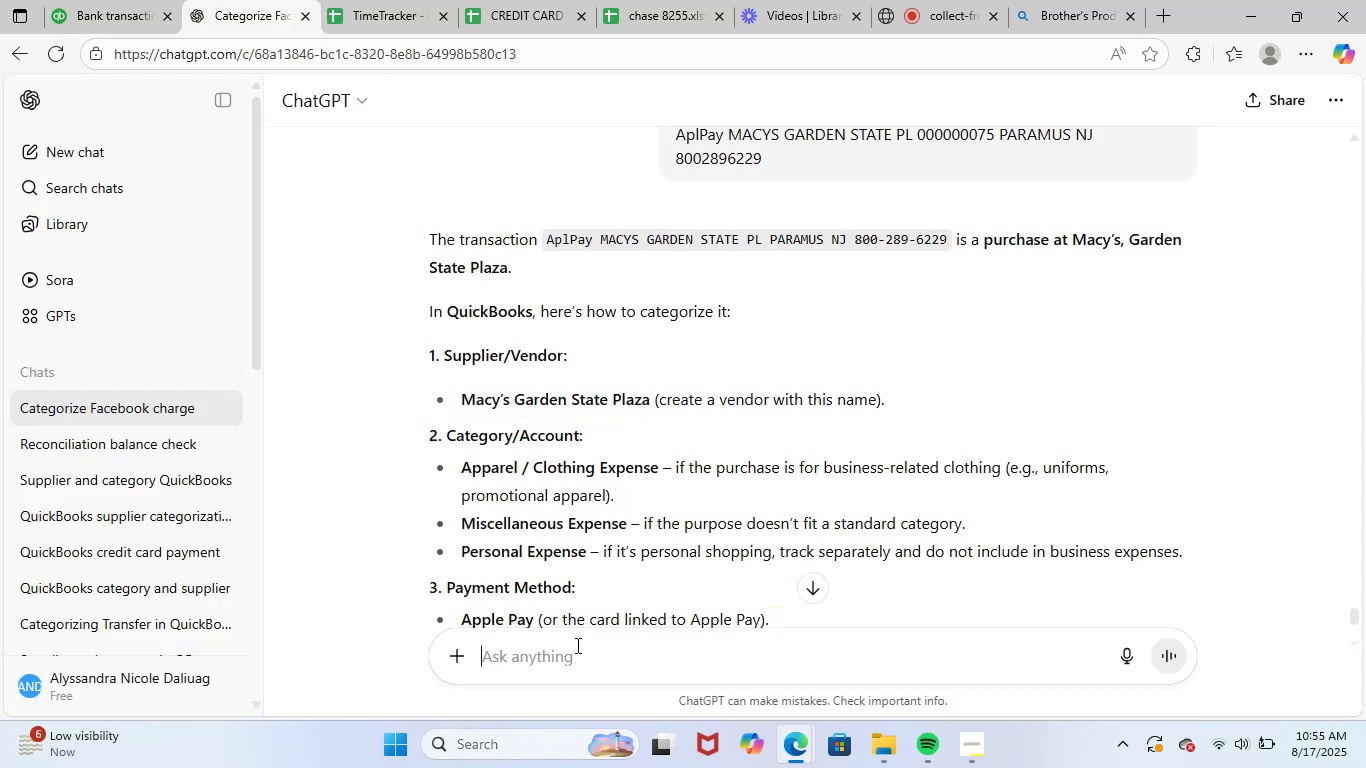 
key(Control+V)
 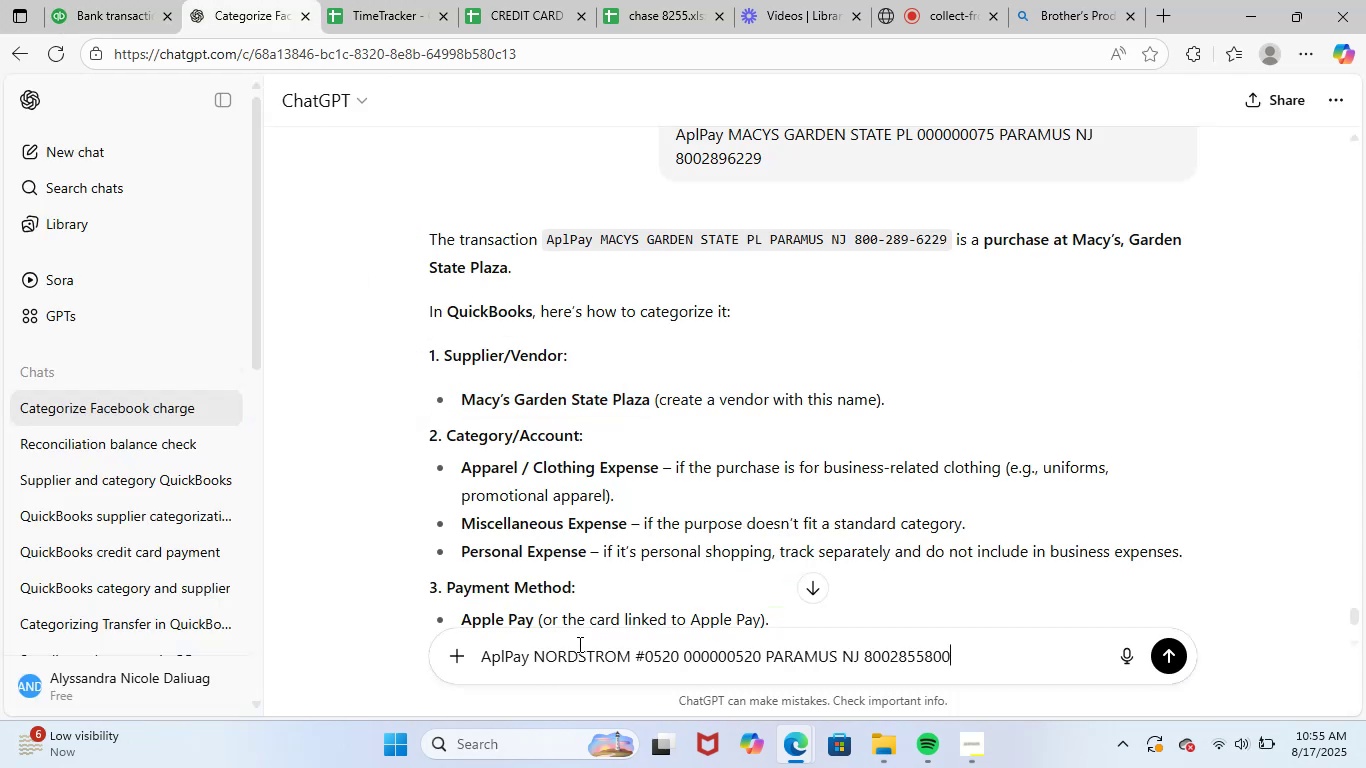 
key(NumpadEnter)
 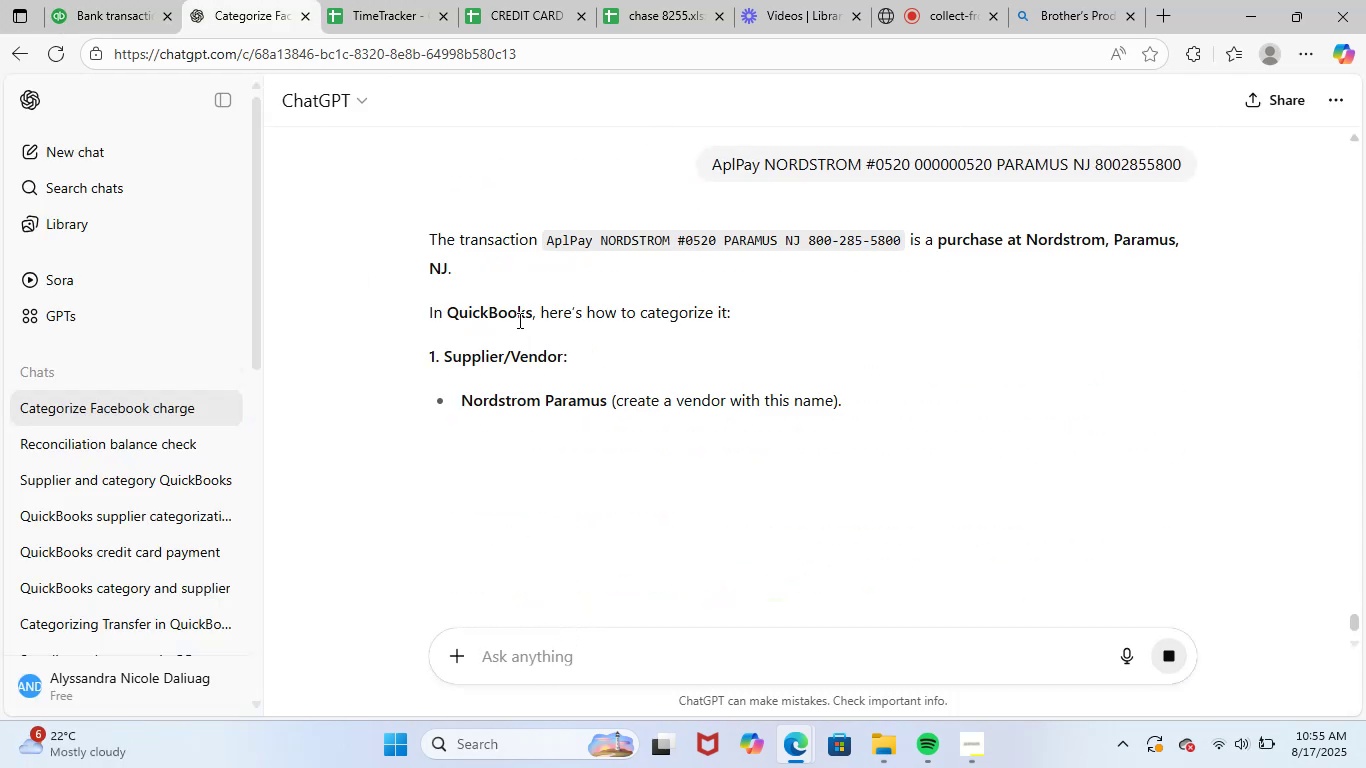 
left_click_drag(start_coordinate=[462, 395], to_coordinate=[607, 402])
 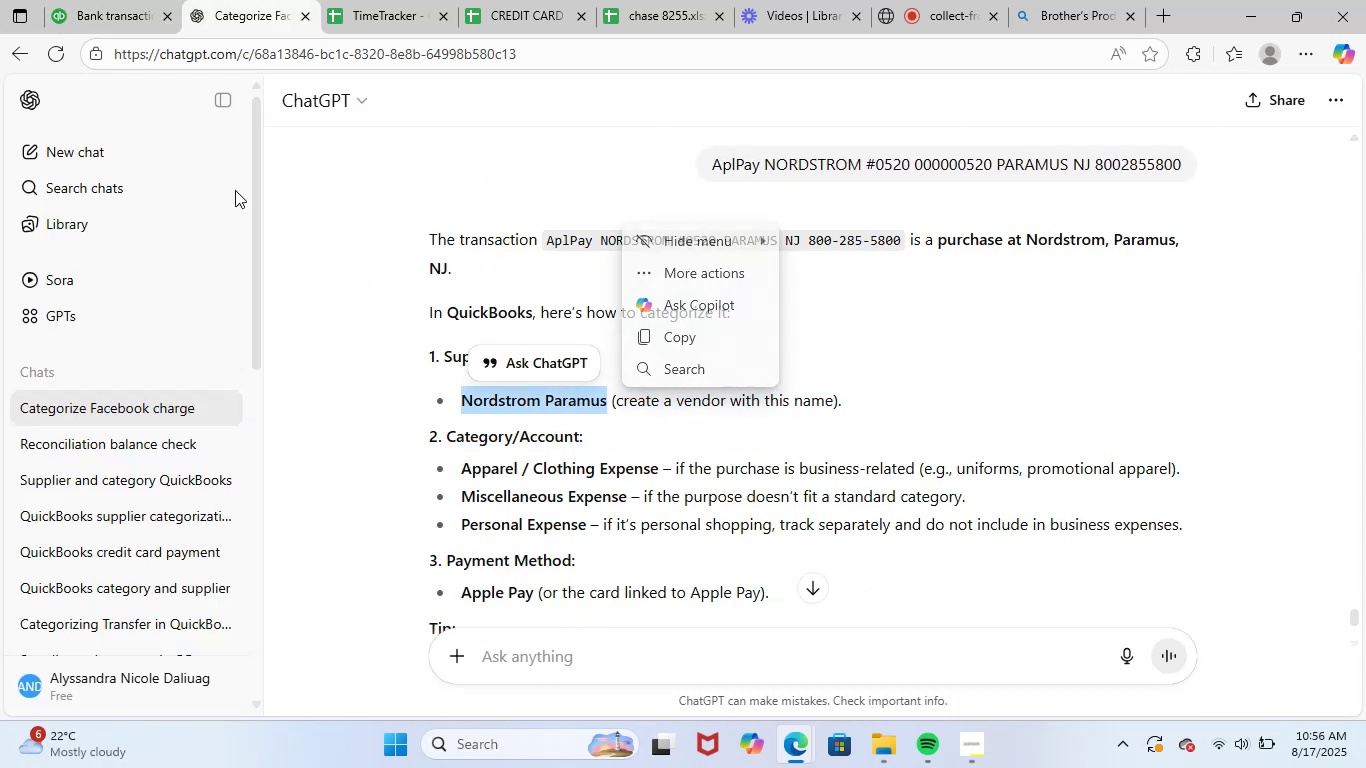 
key(Control+ControlLeft)
 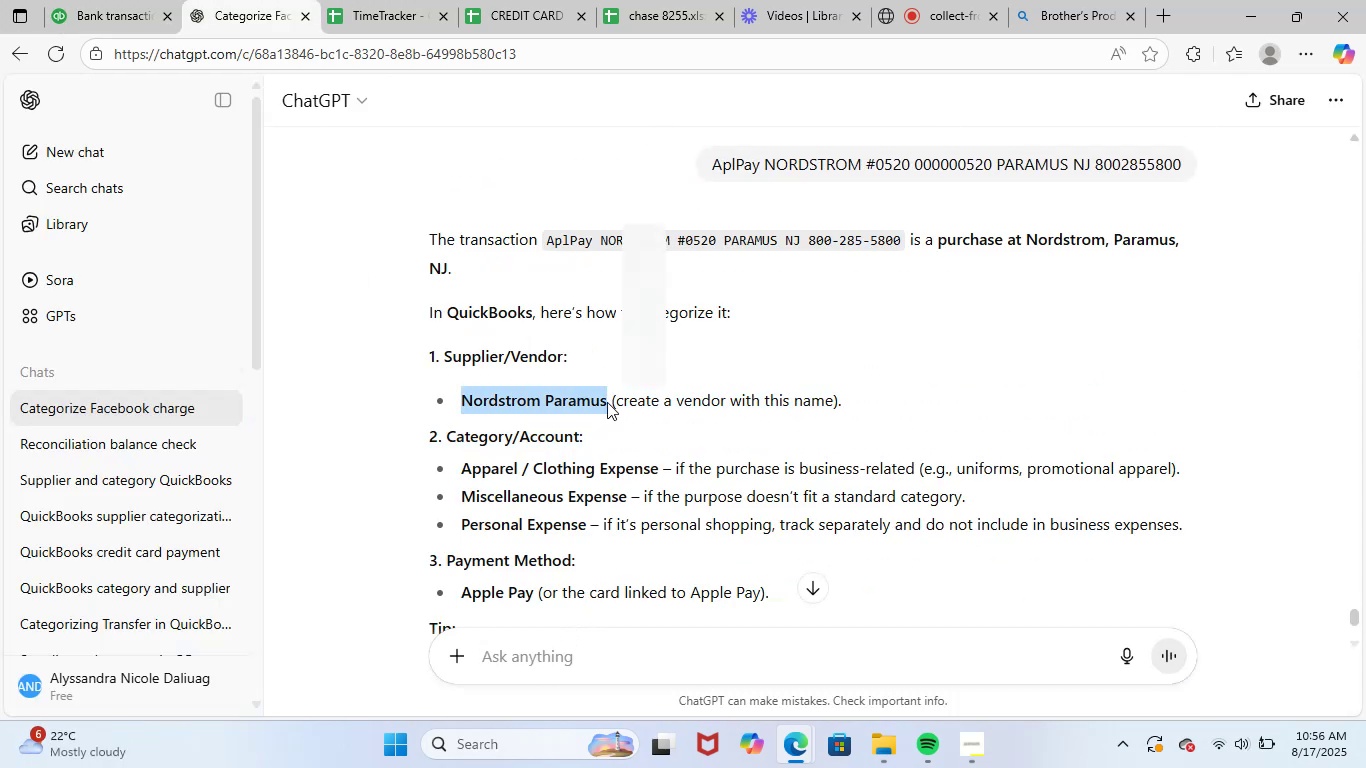 
key(Control+C)
 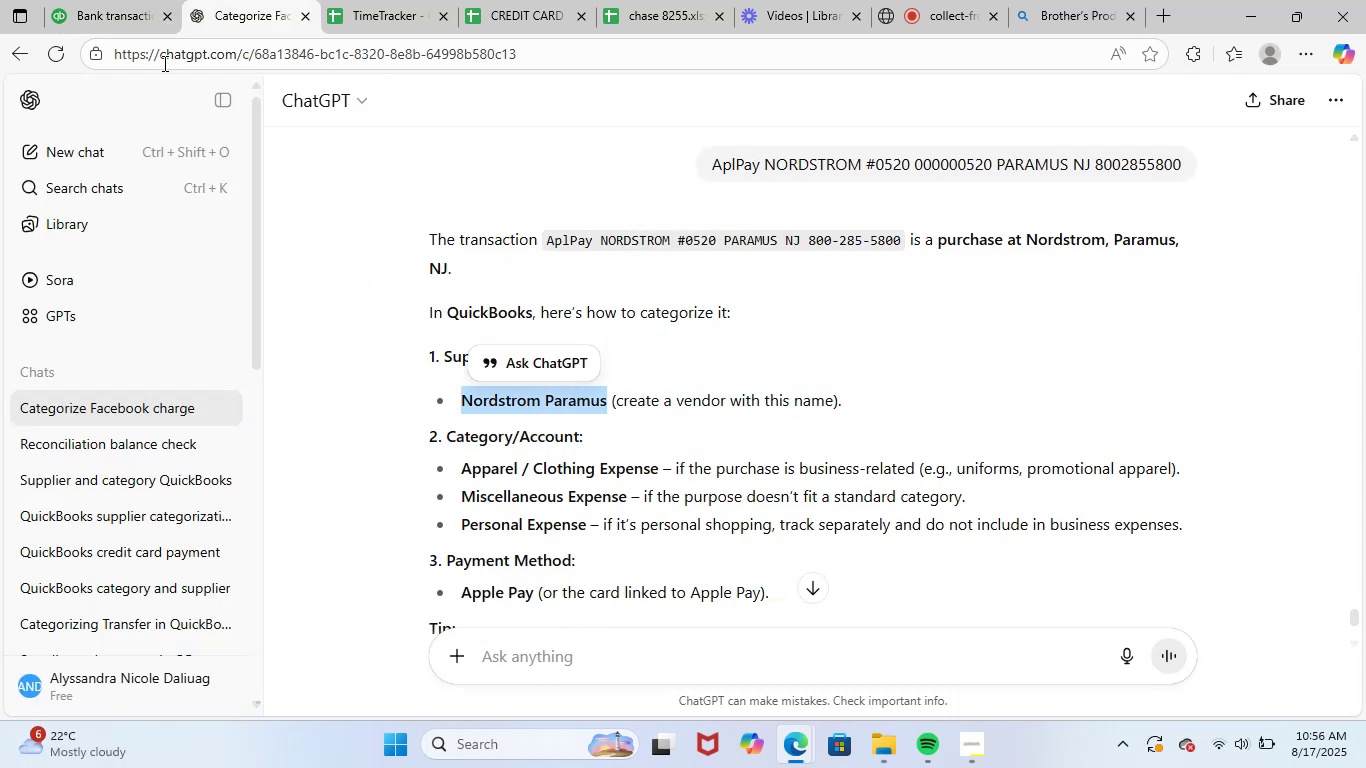 
left_click([125, 0])
 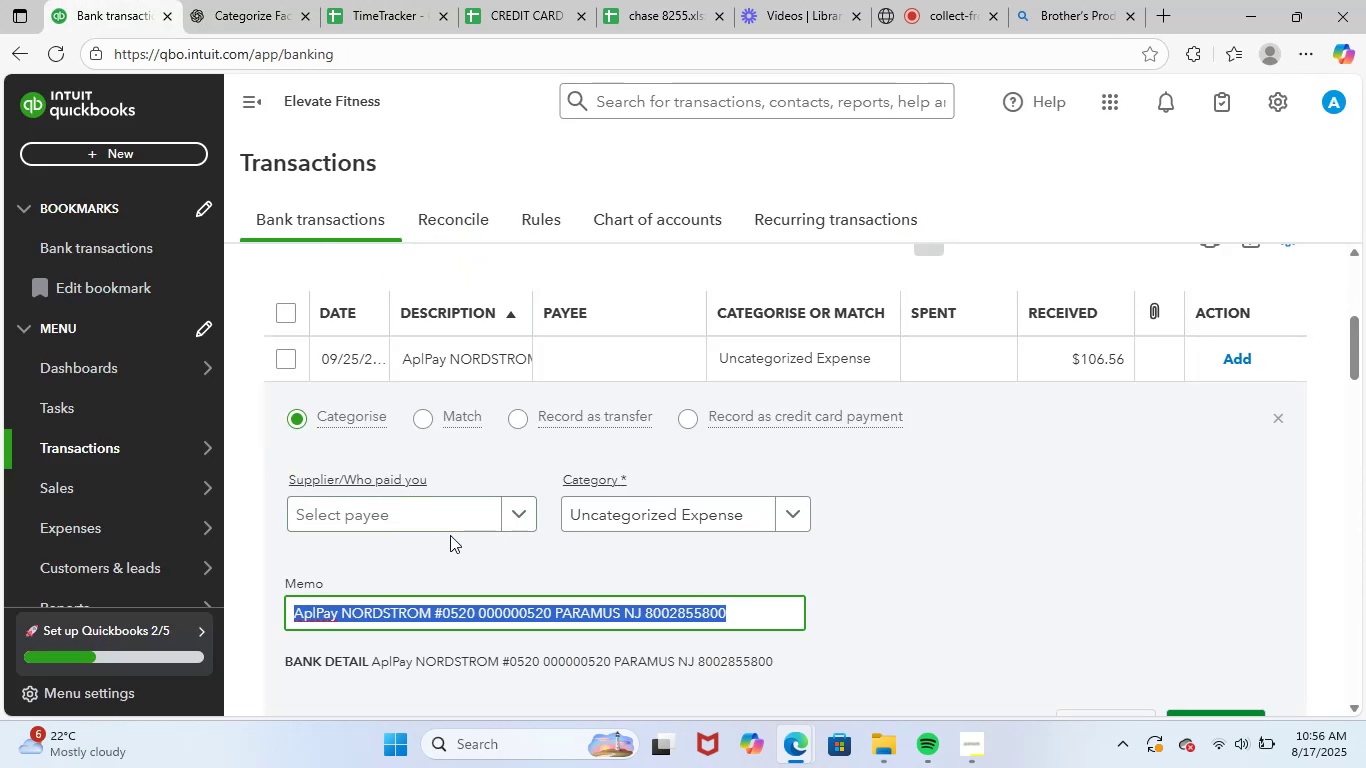 
left_click([458, 520])
 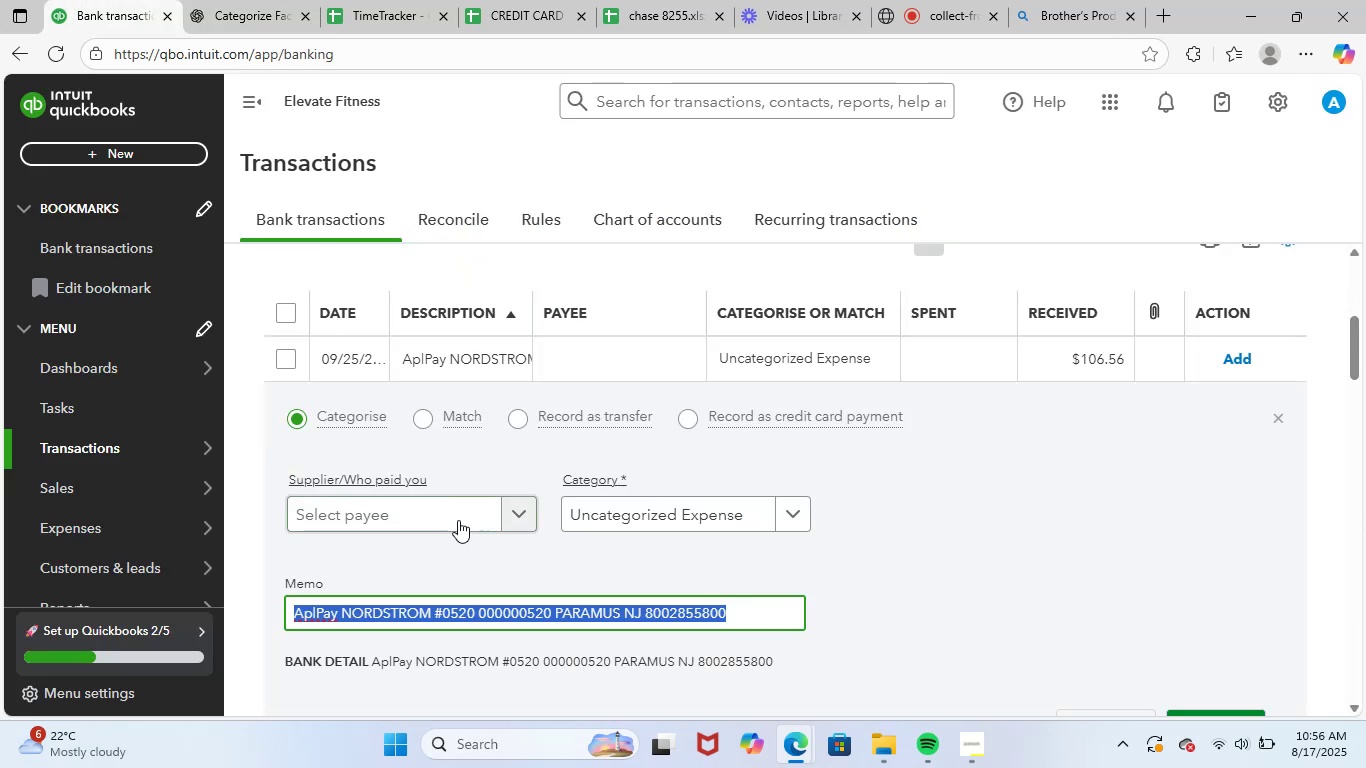 
key(Control+ControlLeft)
 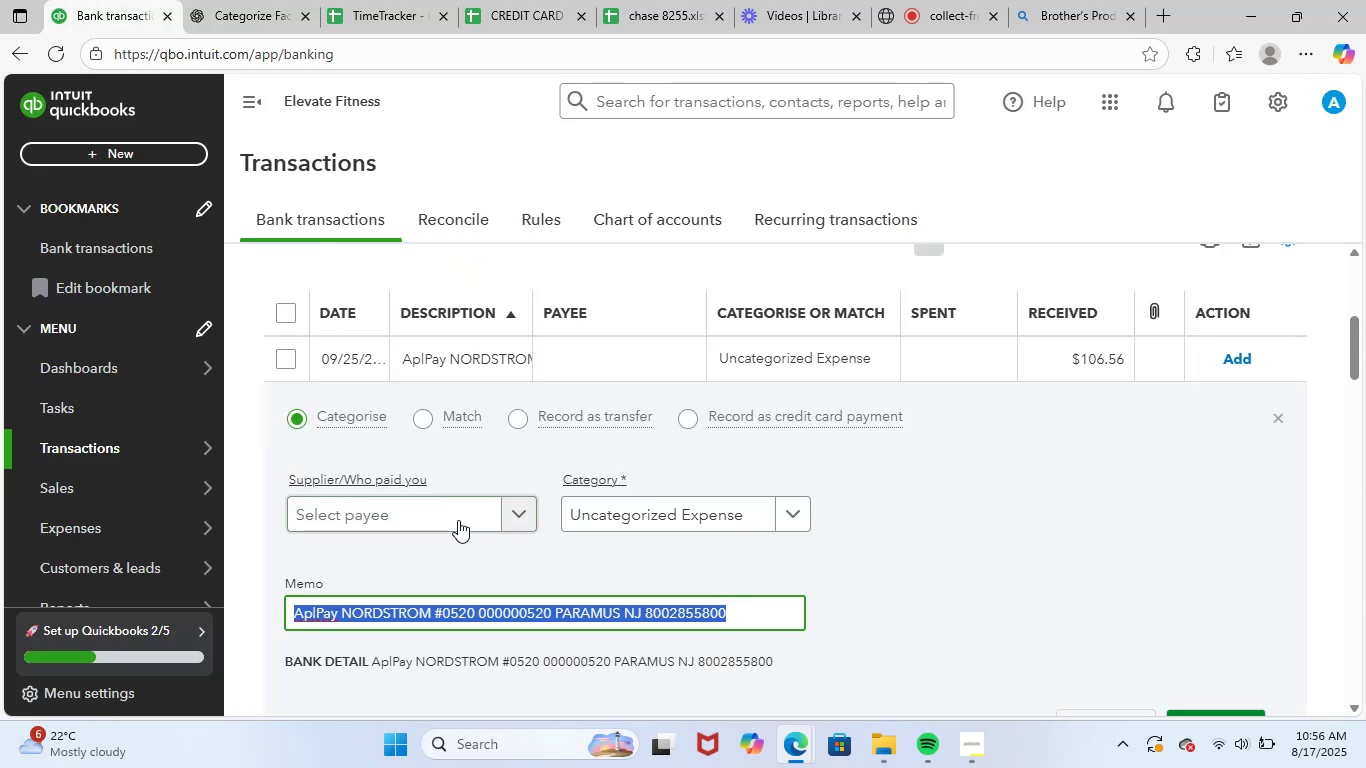 
key(Control+V)
 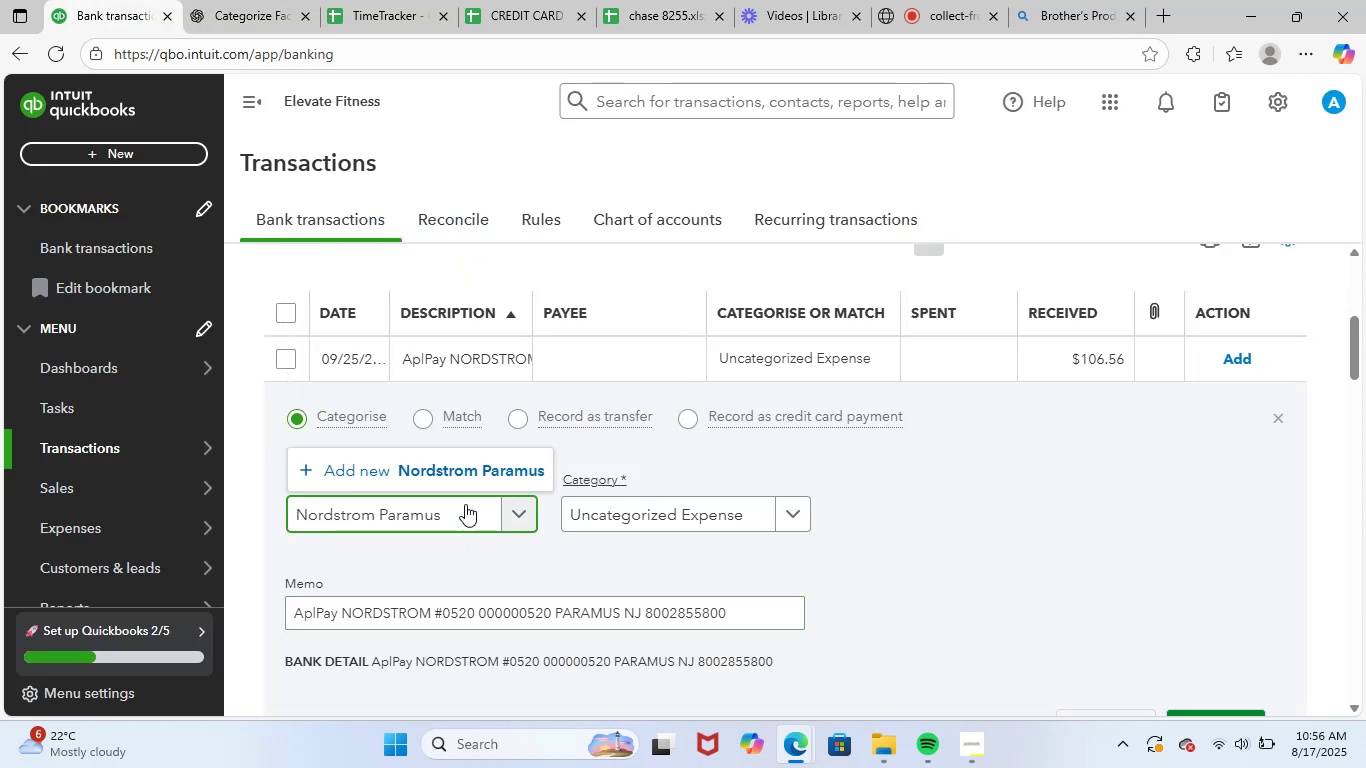 
left_click([491, 463])
 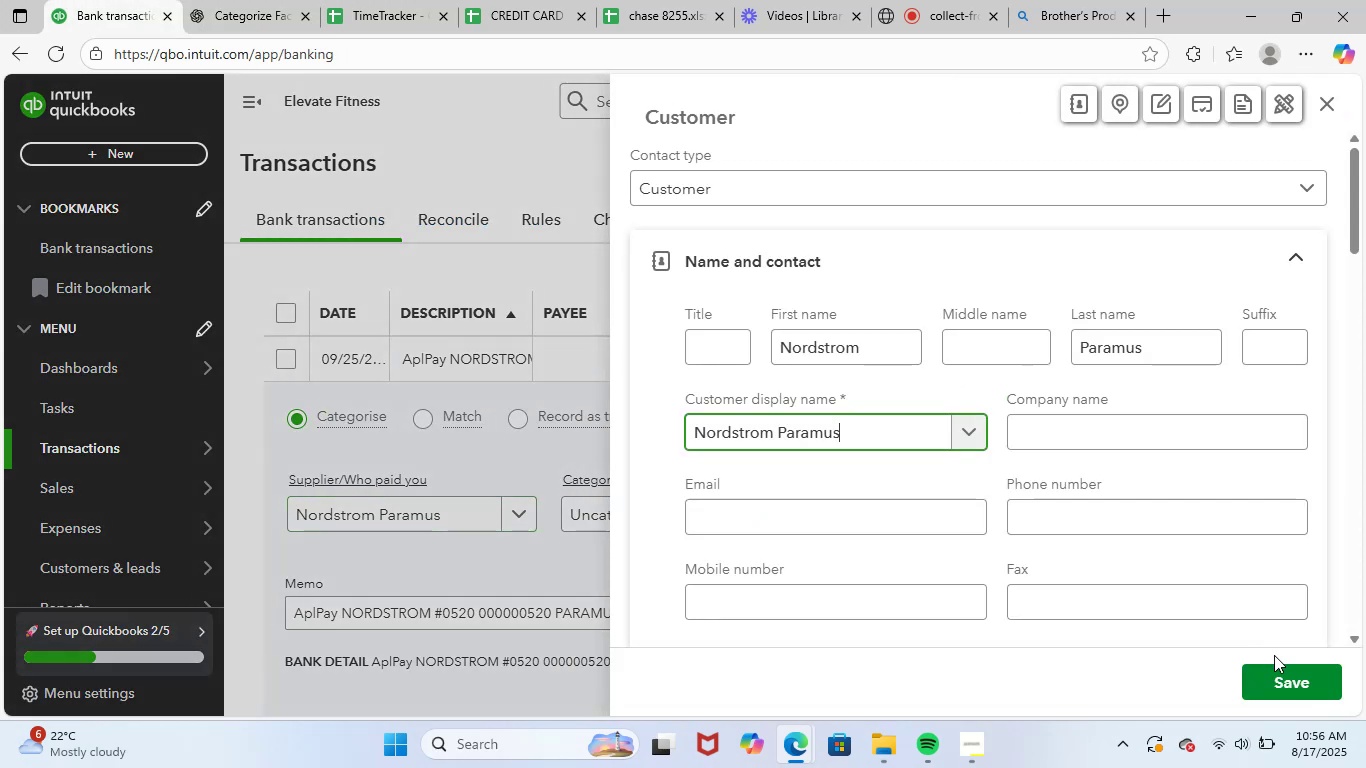 
left_click([1286, 682])
 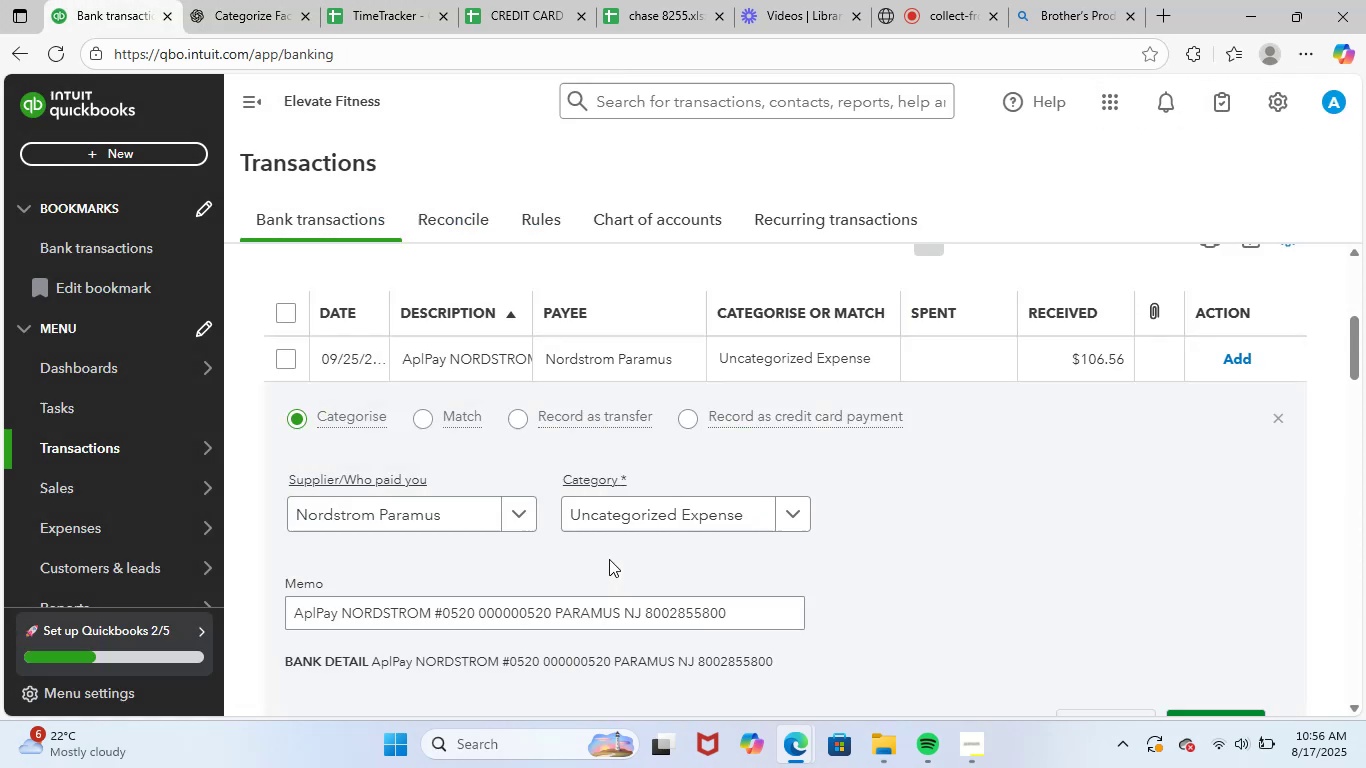 
left_click([642, 526])
 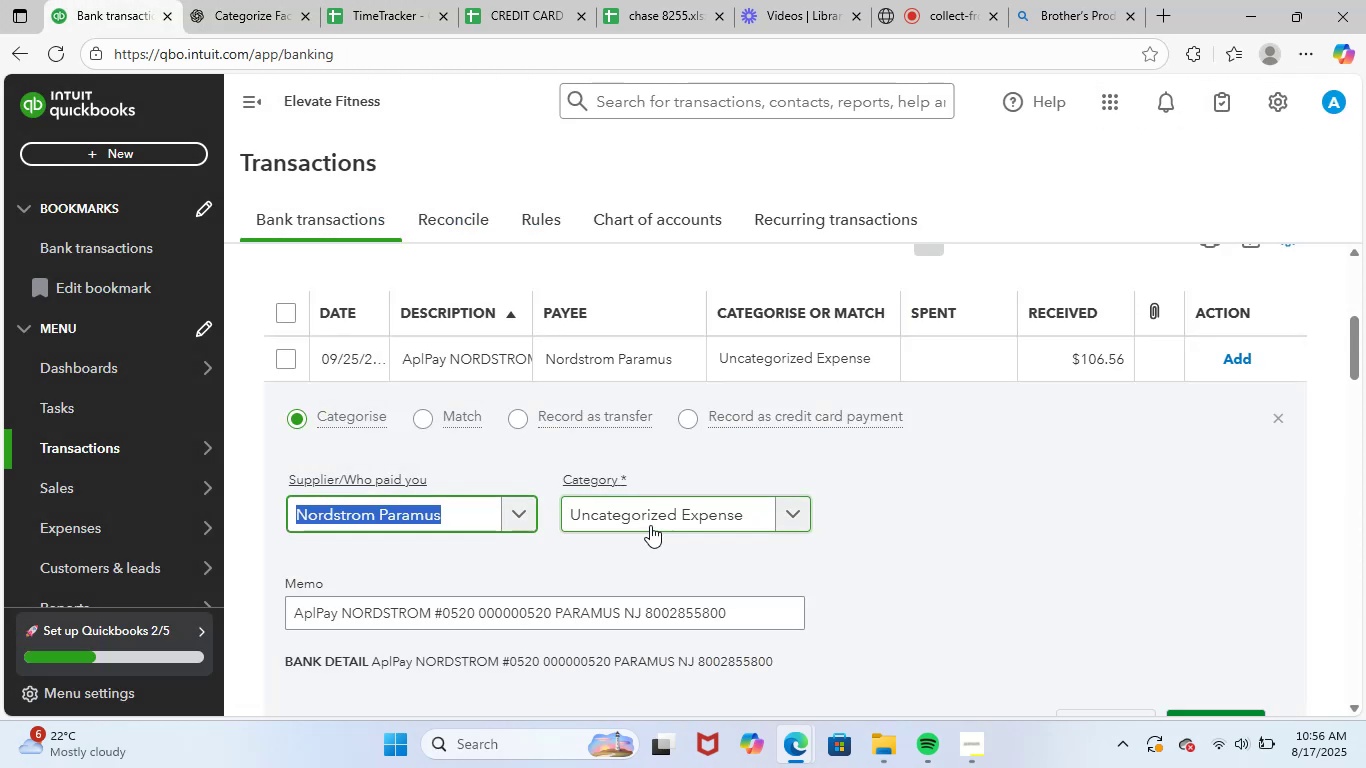 
left_click([650, 525])
 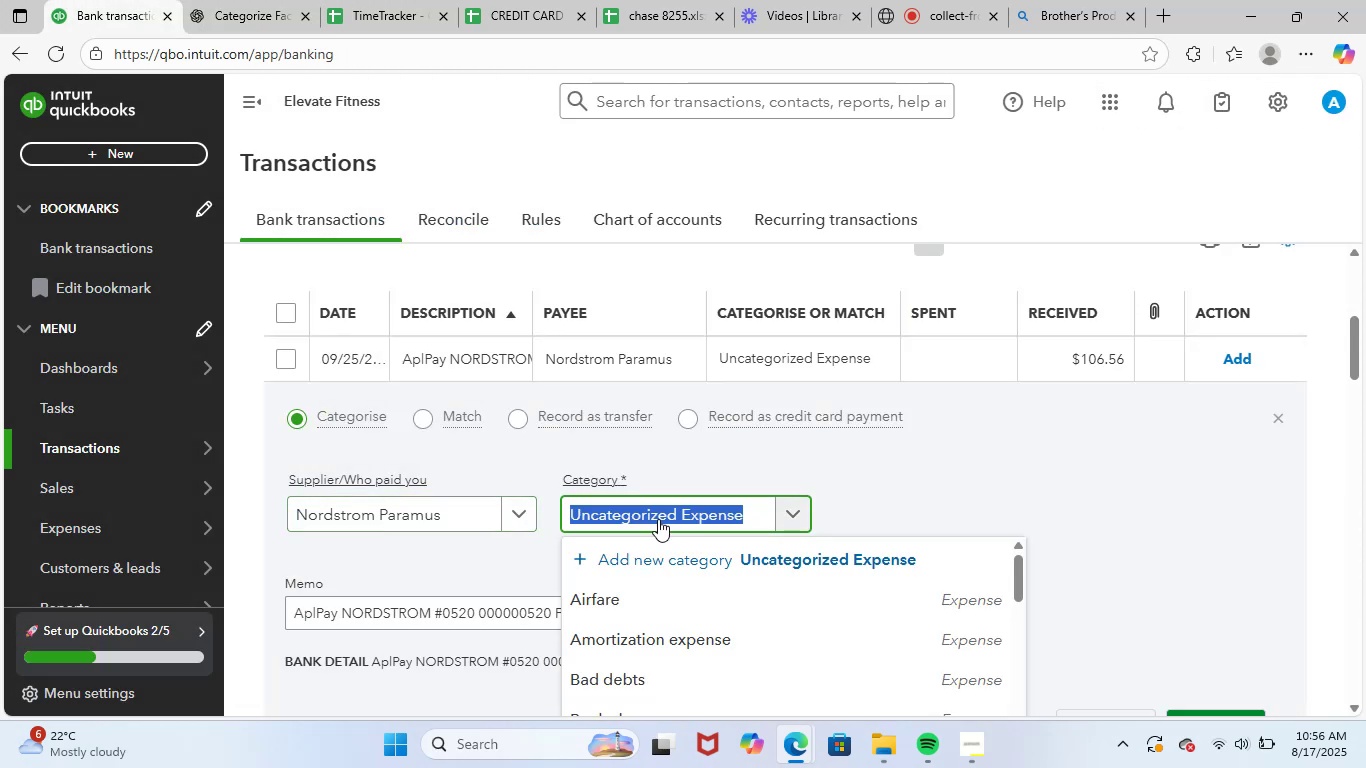 
type(sup)
 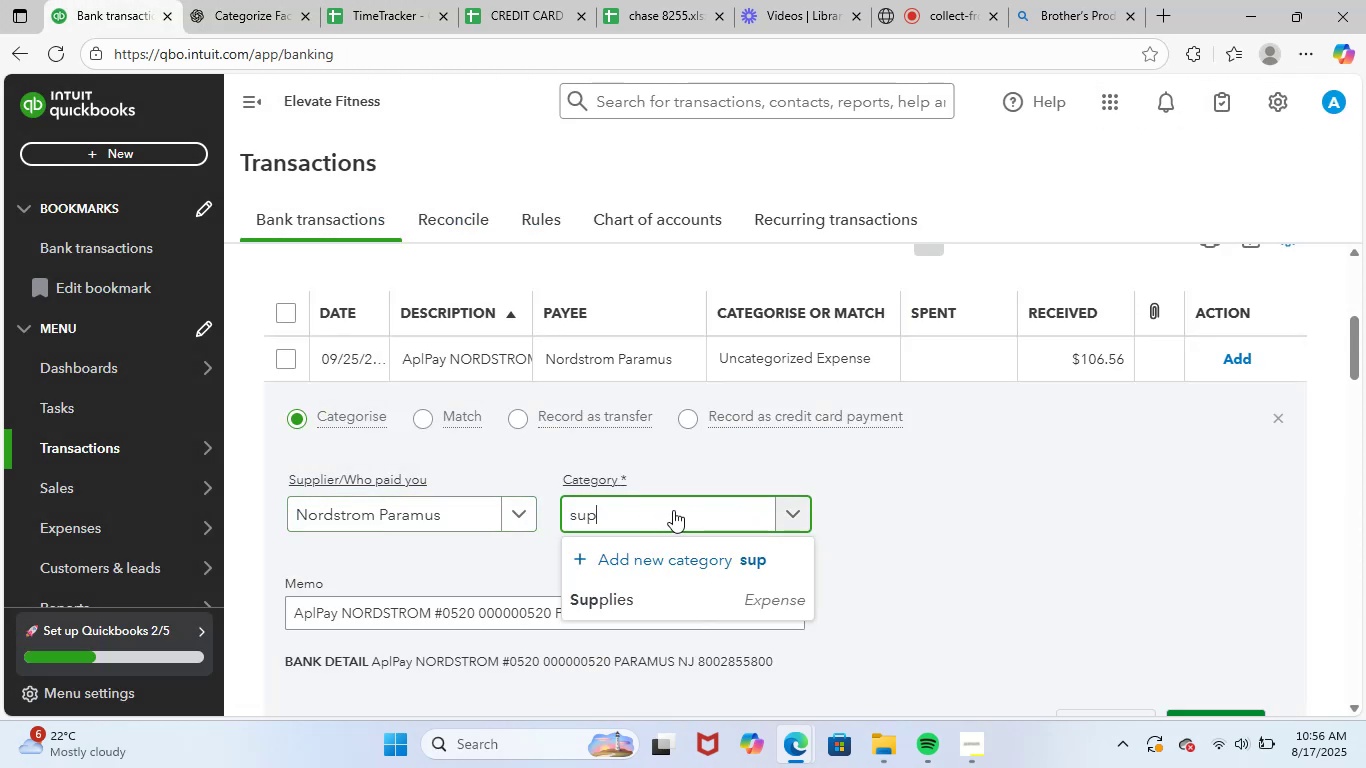 
left_click([655, 613])
 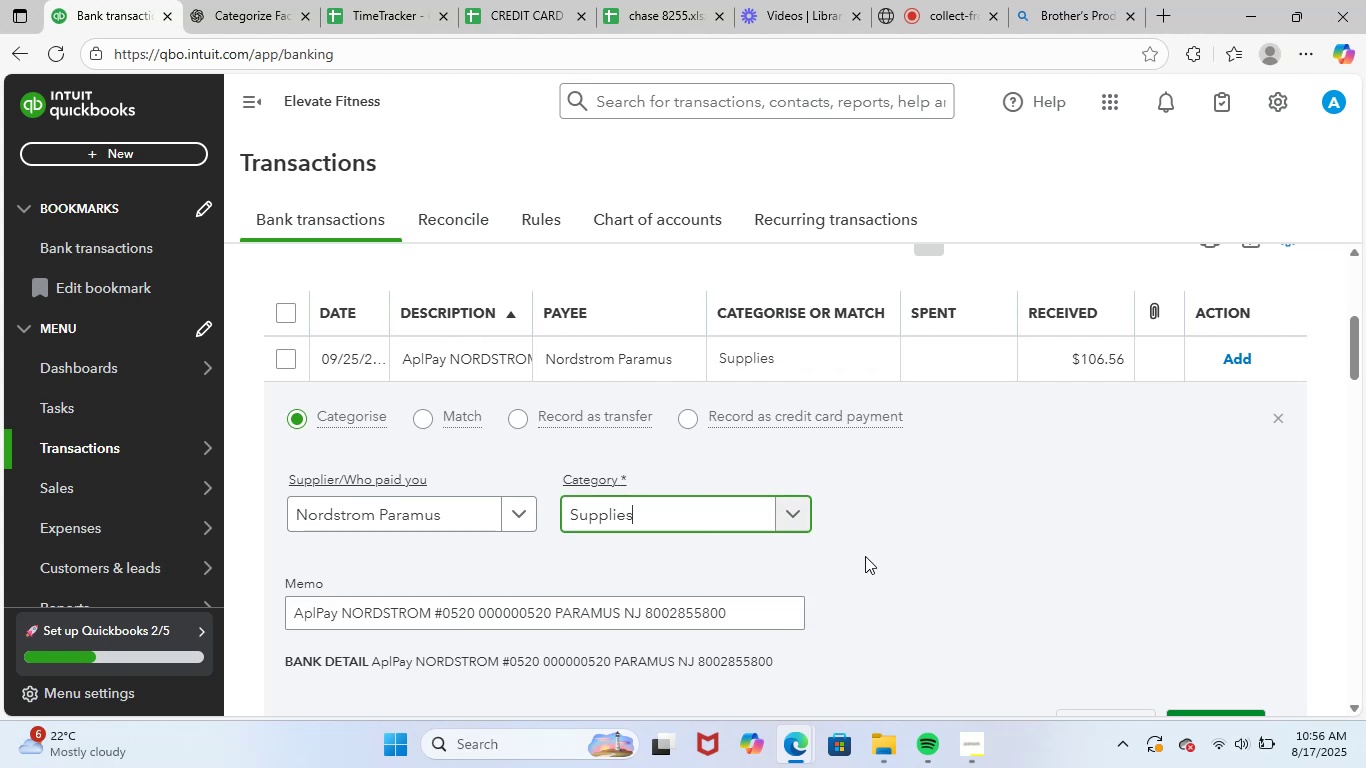 
scroll: coordinate [985, 525], scroll_direction: down, amount: 2.0
 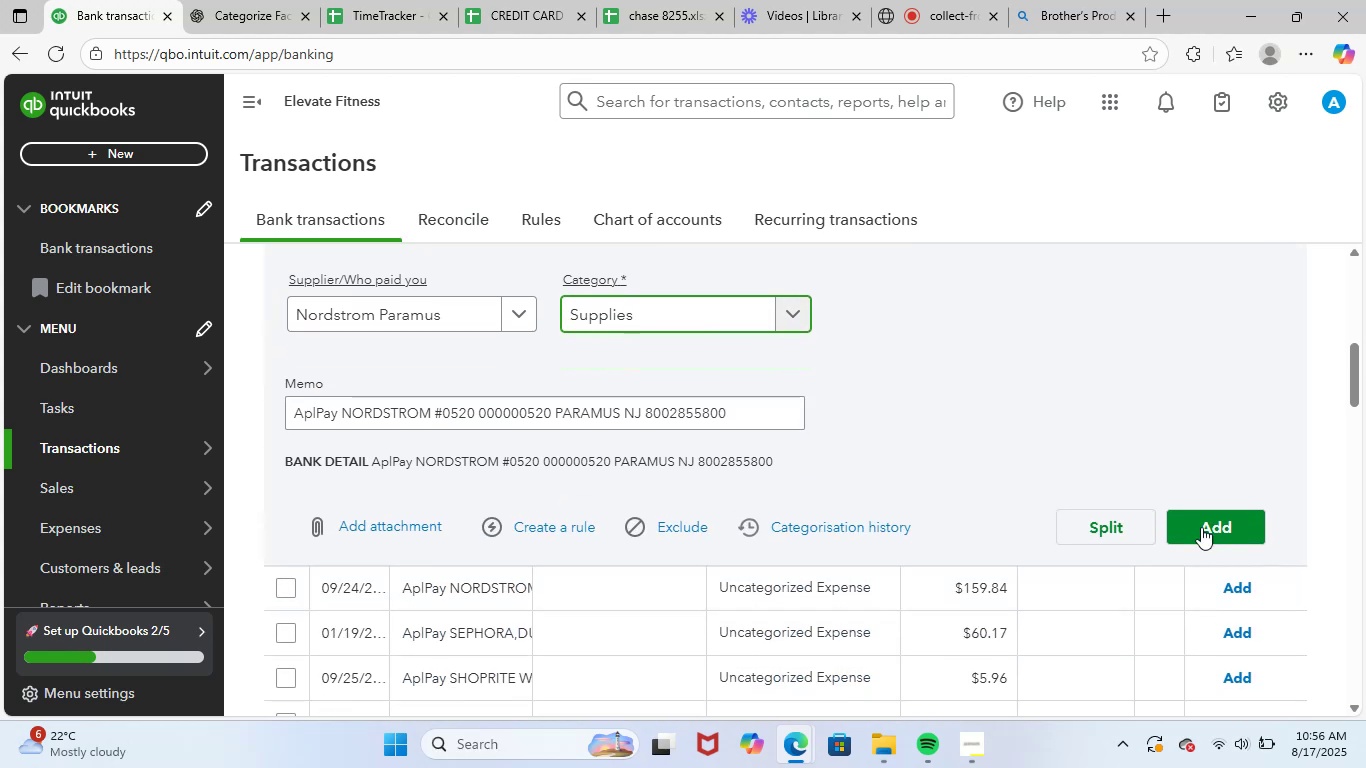 
left_click([1211, 513])
 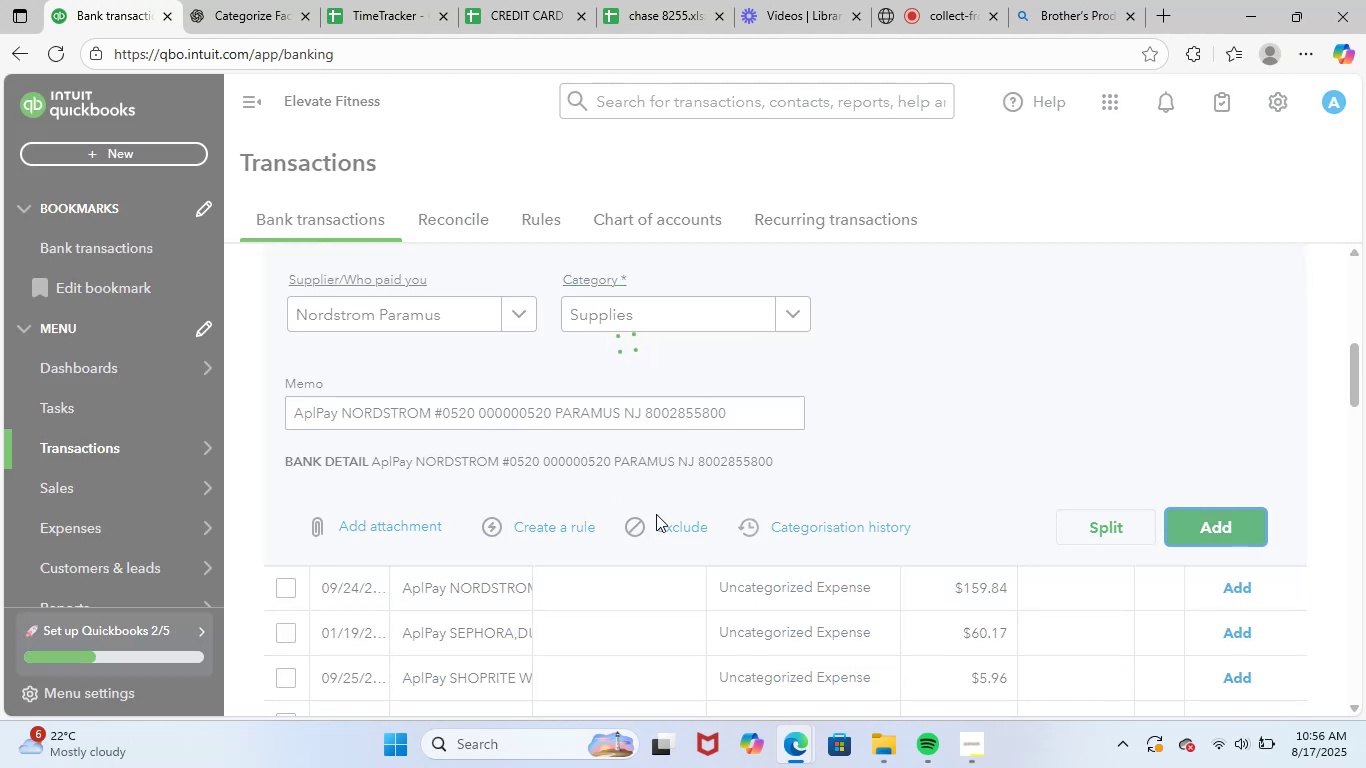 
scroll: coordinate [656, 514], scroll_direction: up, amount: 2.0
 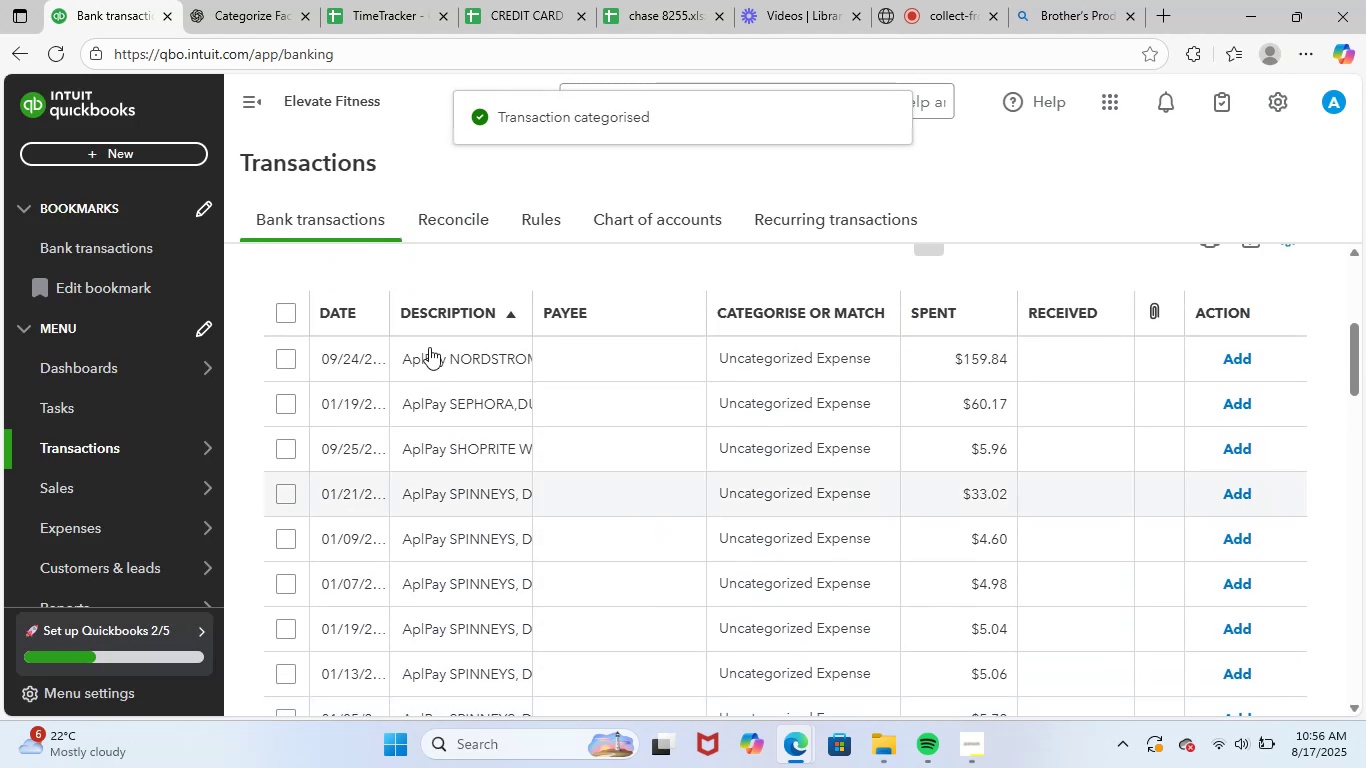 
left_click([430, 344])
 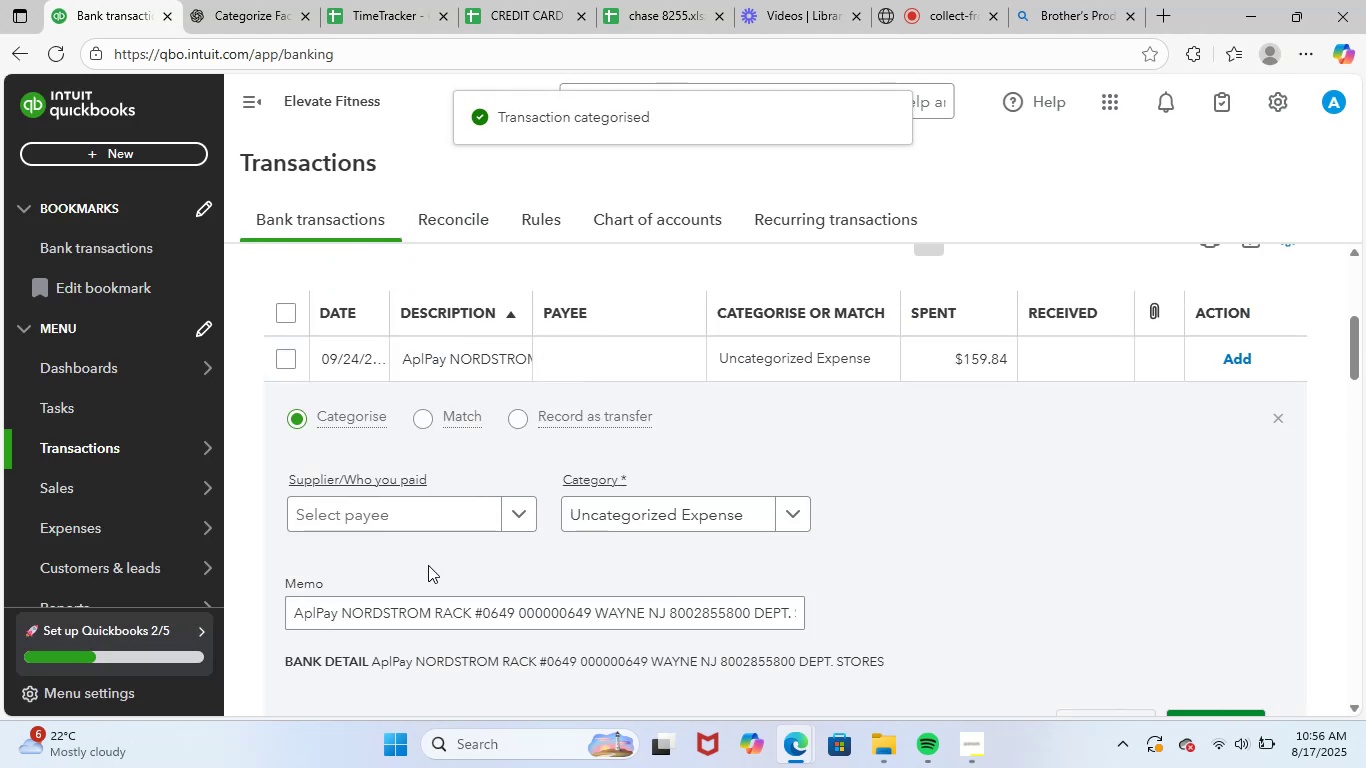 
left_click([421, 523])
 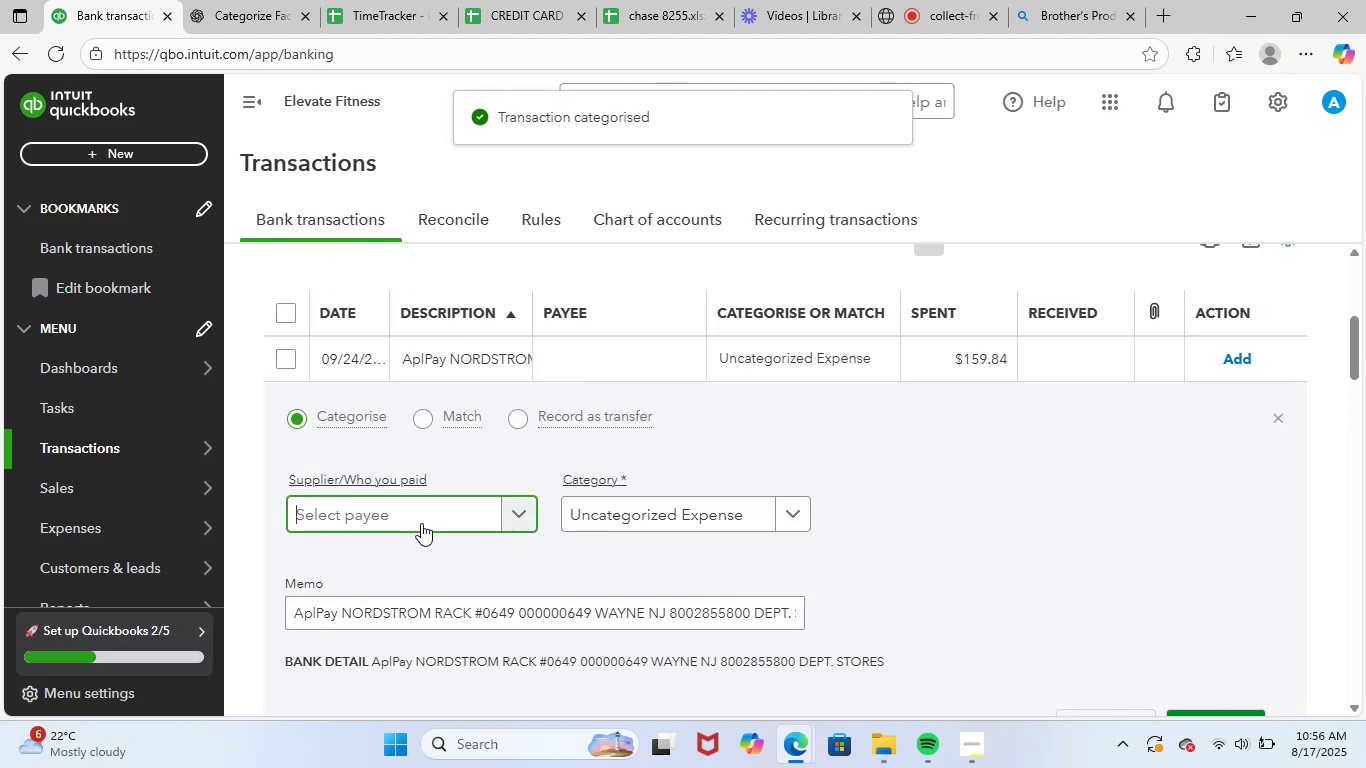 
key(Control+ControlLeft)
 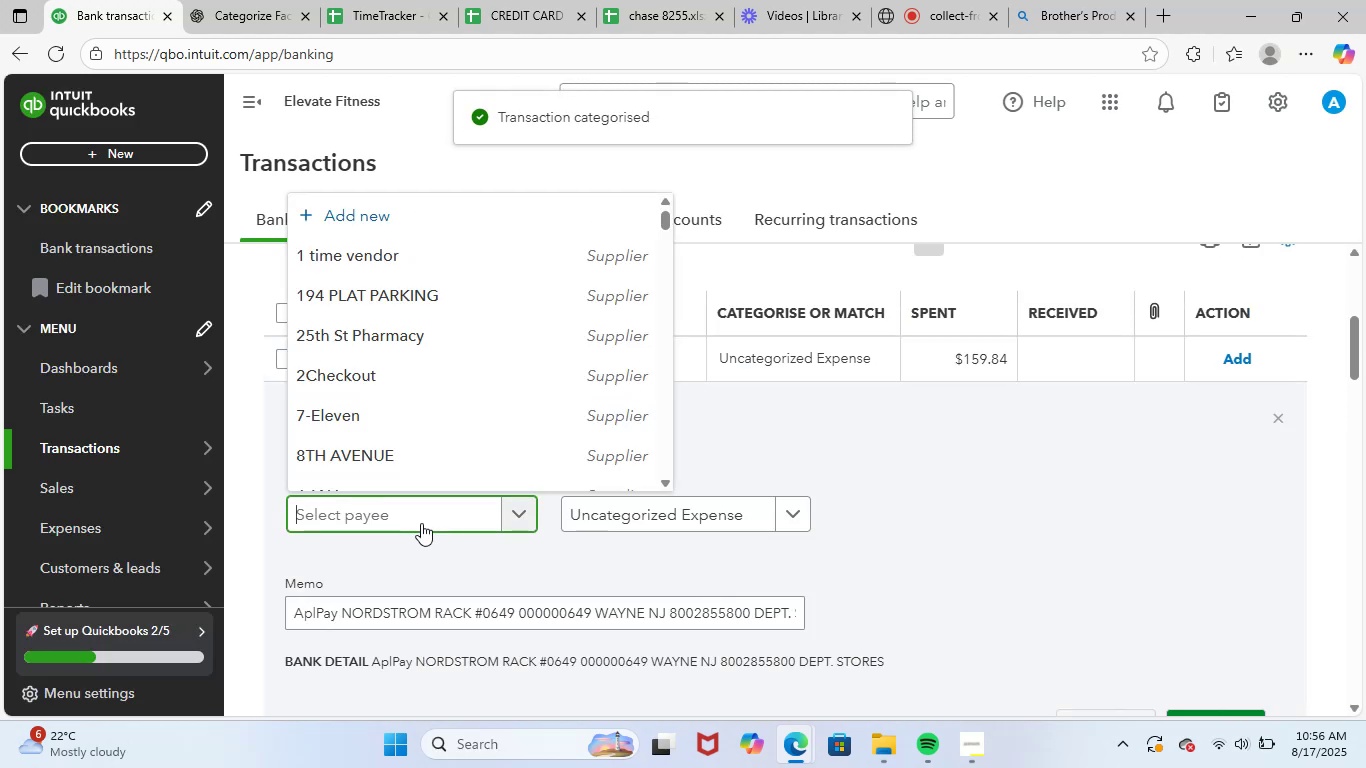 
key(Control+V)
 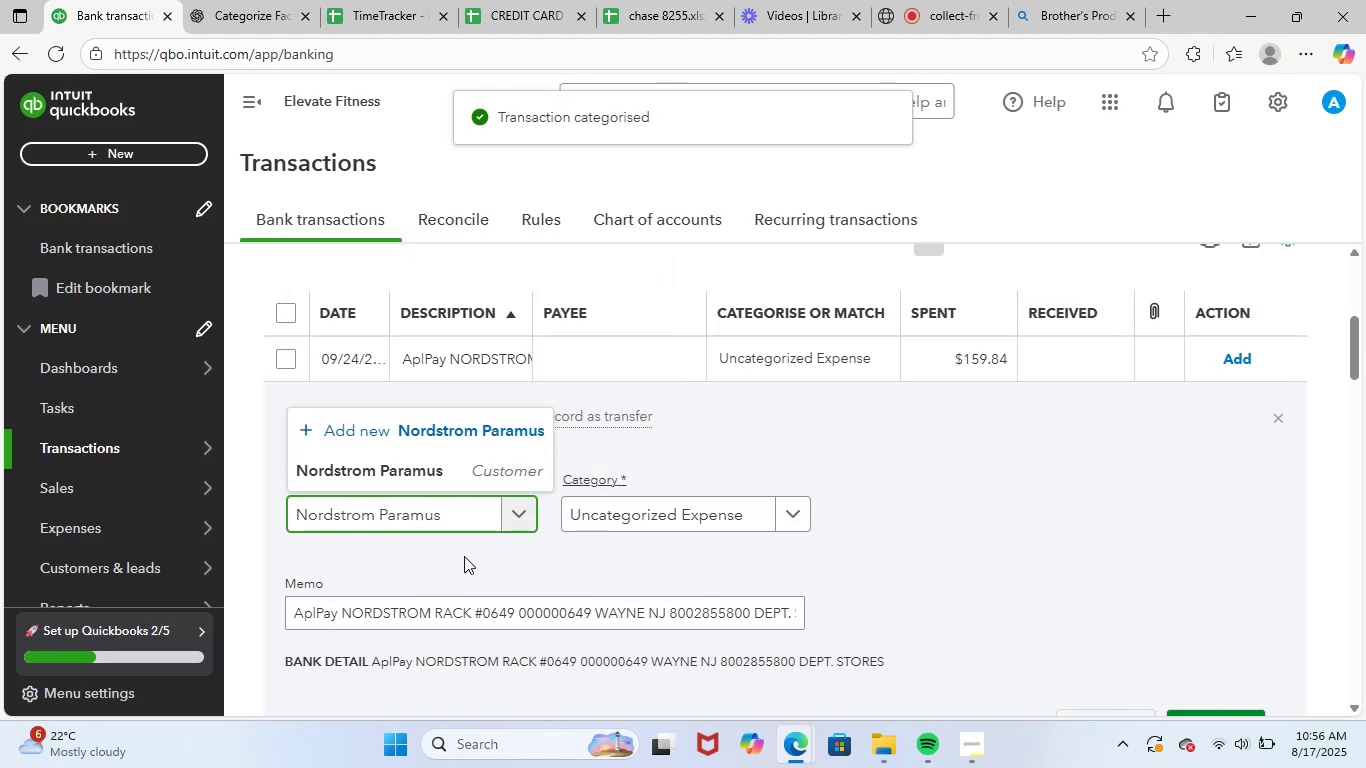 
key(Backspace)
key(Backspace)
key(Backspace)
key(Backspace)
key(Backspace)
key(Backspace)
key(Backspace)
type(rack)
 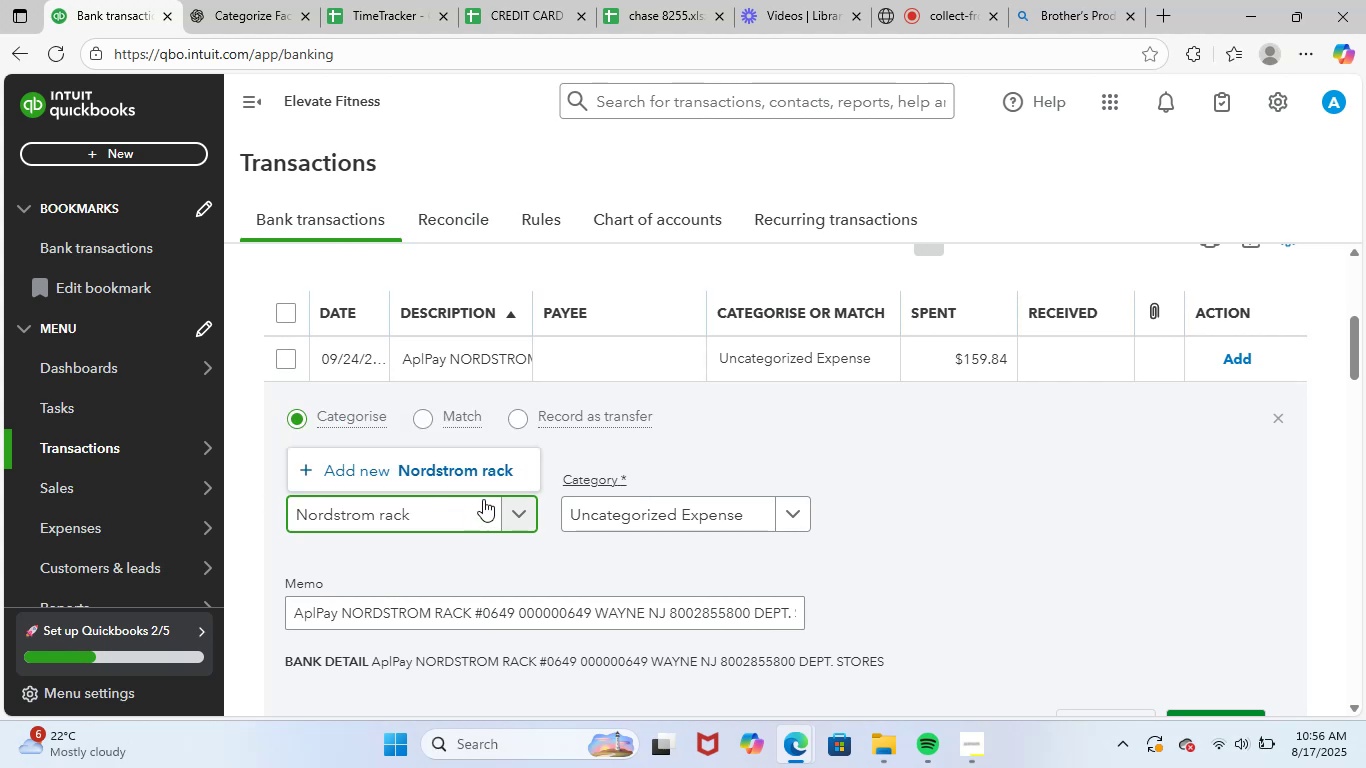 
left_click([468, 466])
 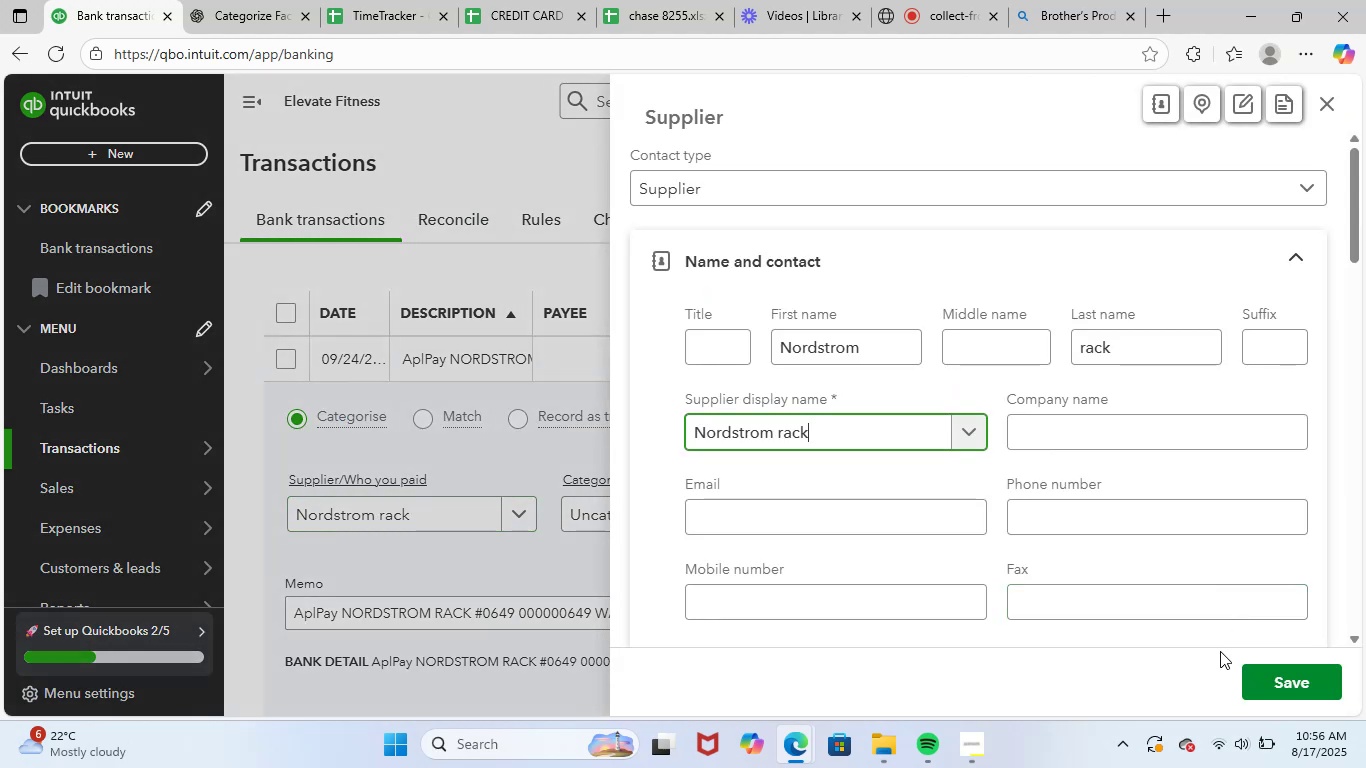 
left_click([1316, 685])
 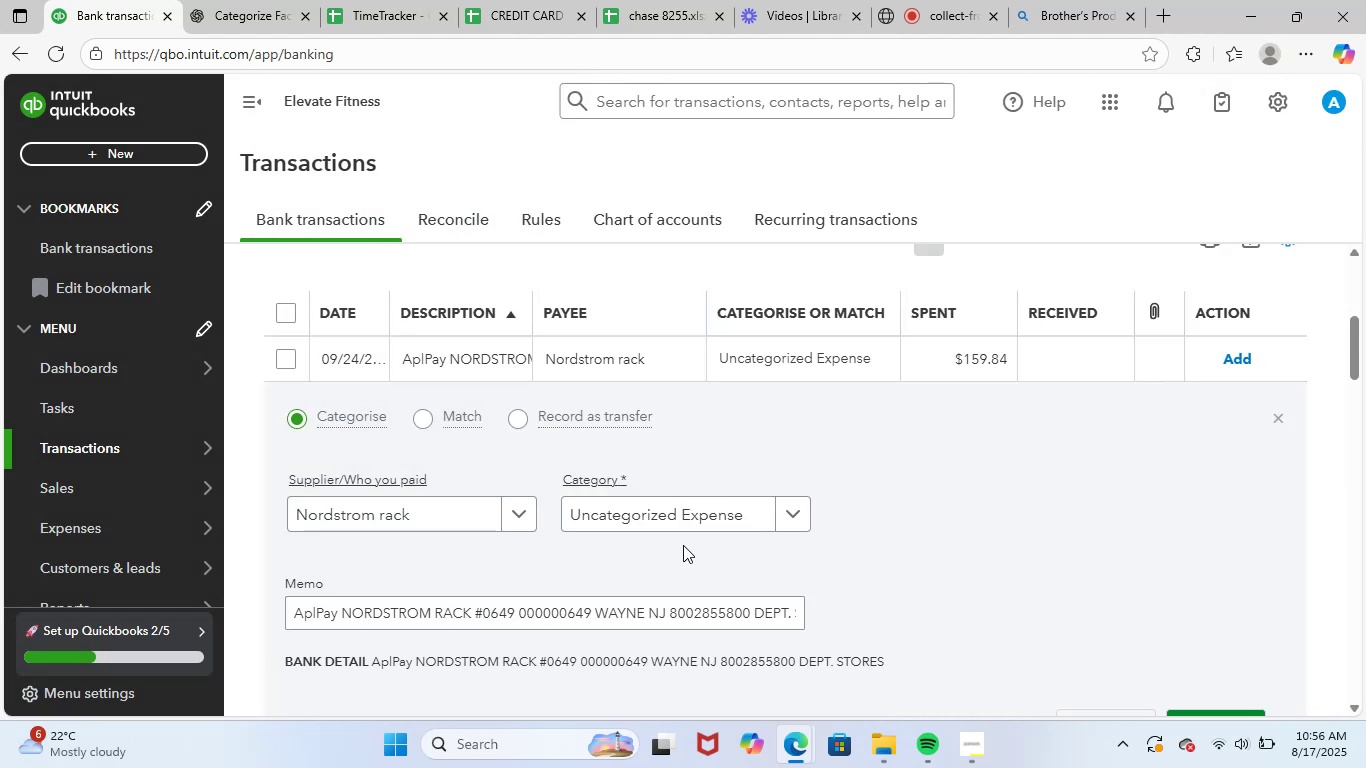 
left_click([721, 514])
 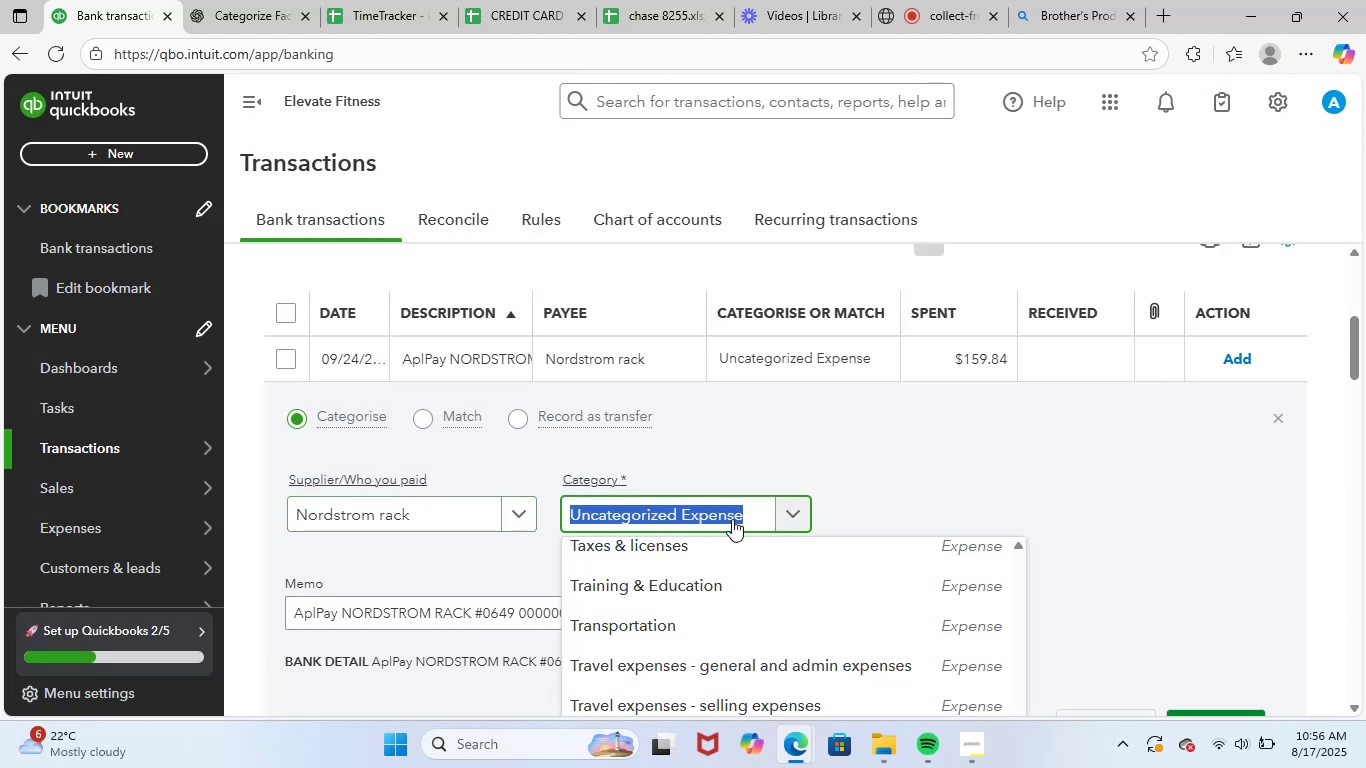 
type(supp)
 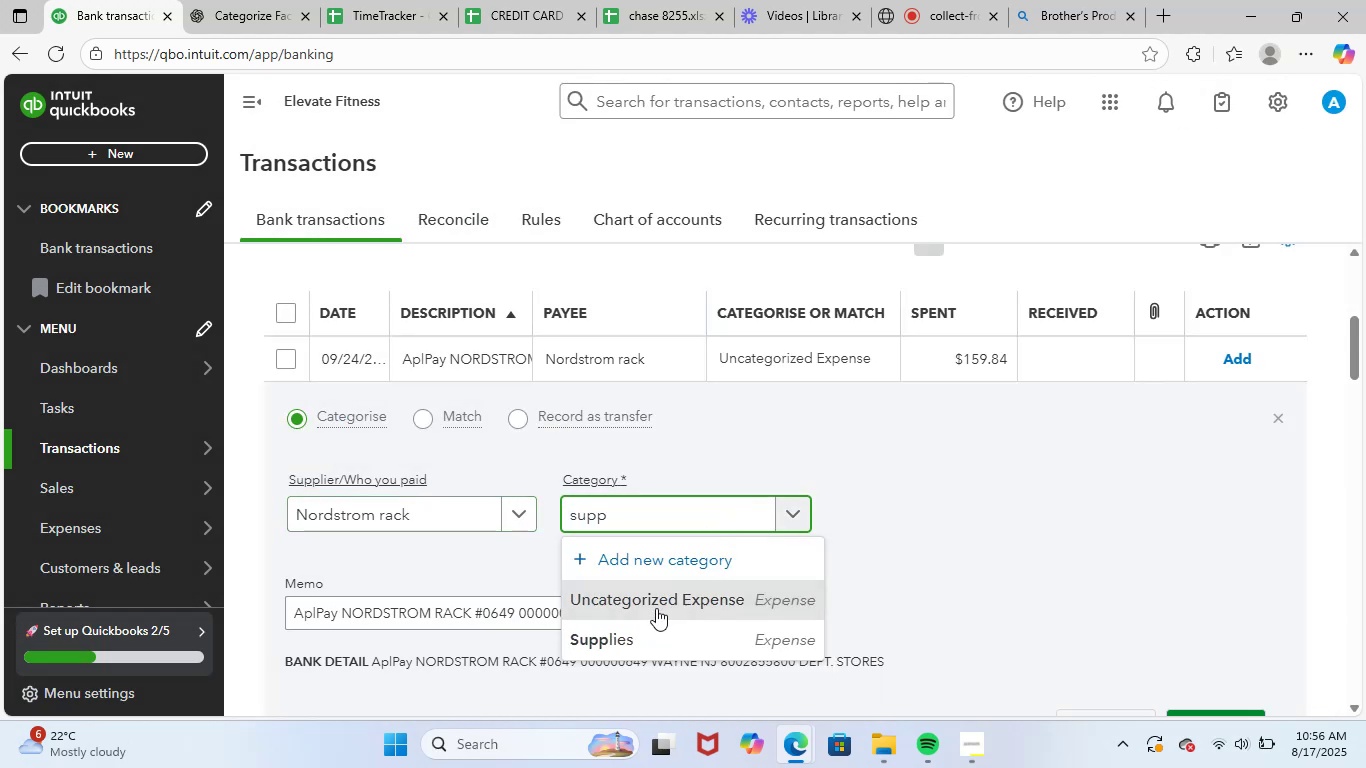 
left_click([638, 644])
 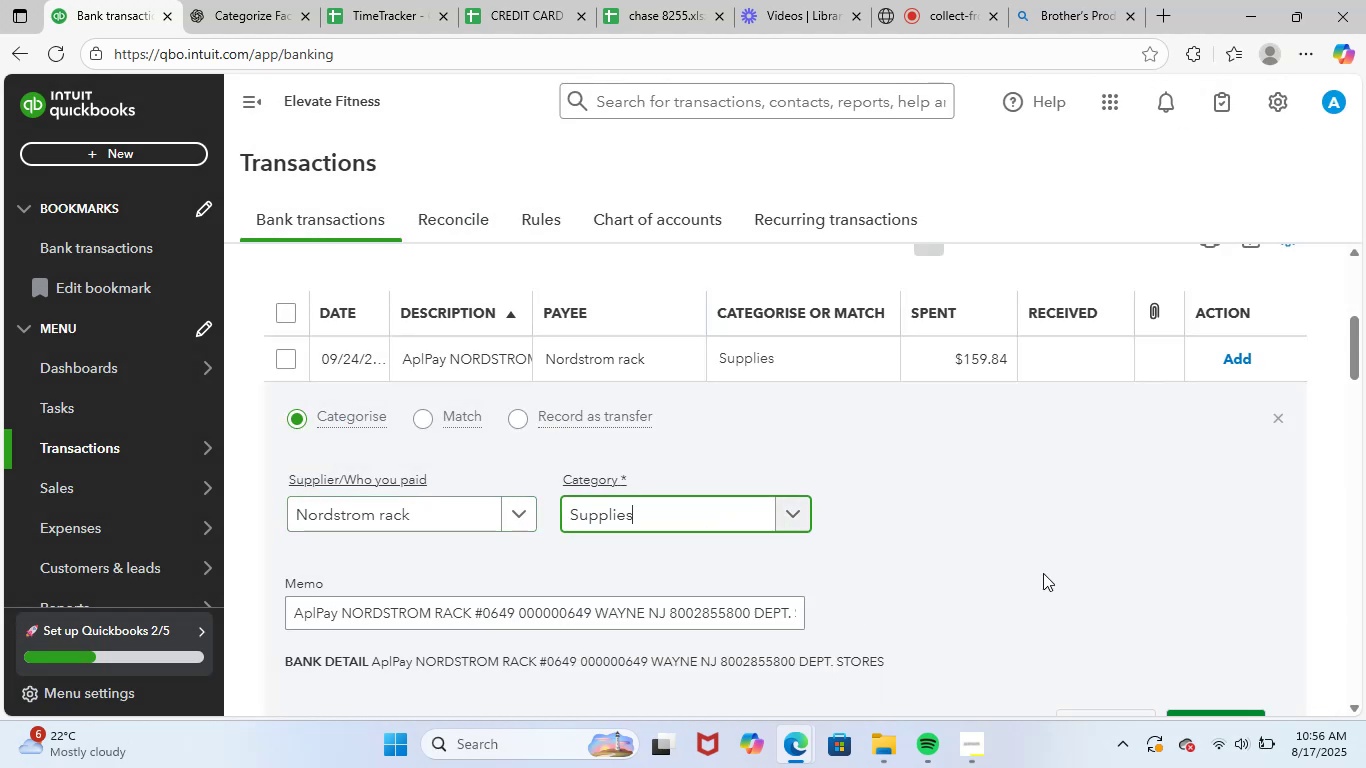 
scroll: coordinate [1054, 571], scroll_direction: down, amount: 1.0
 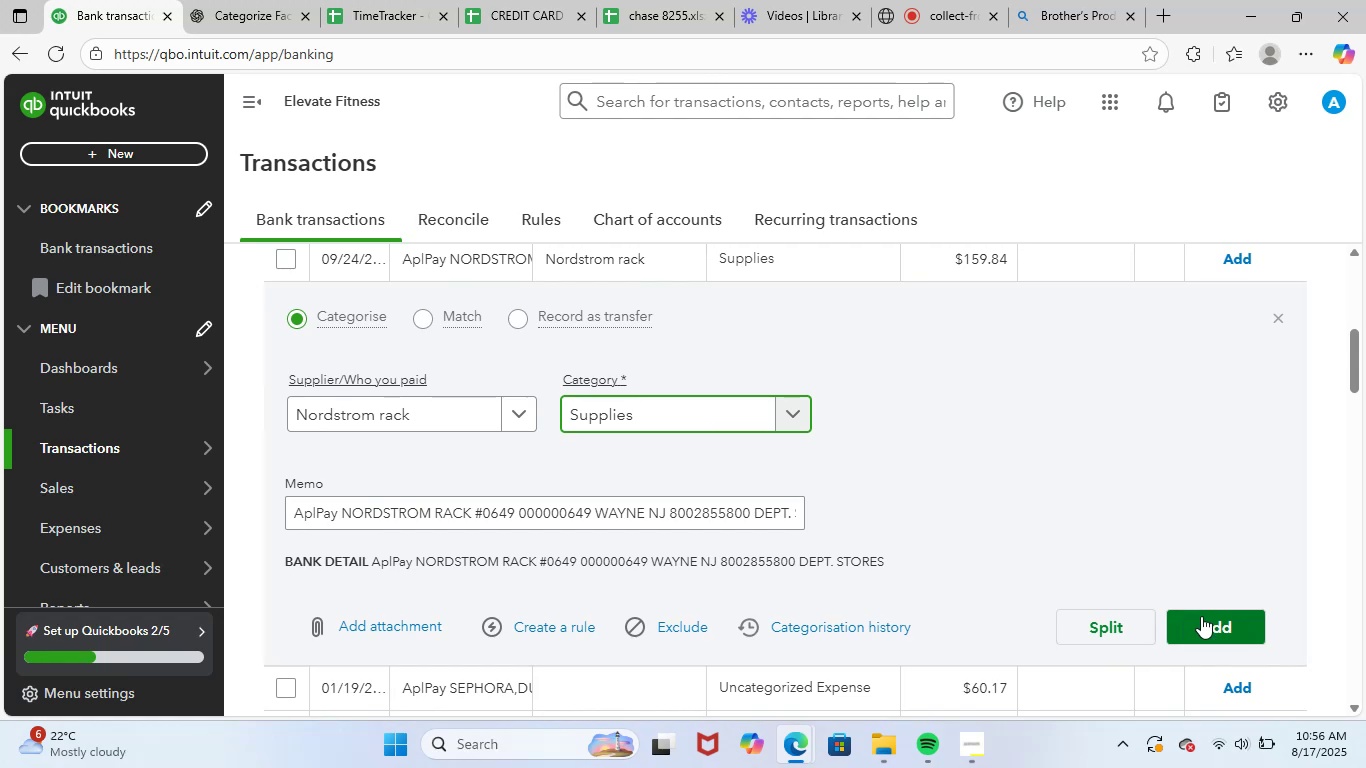 
left_click([1215, 628])
 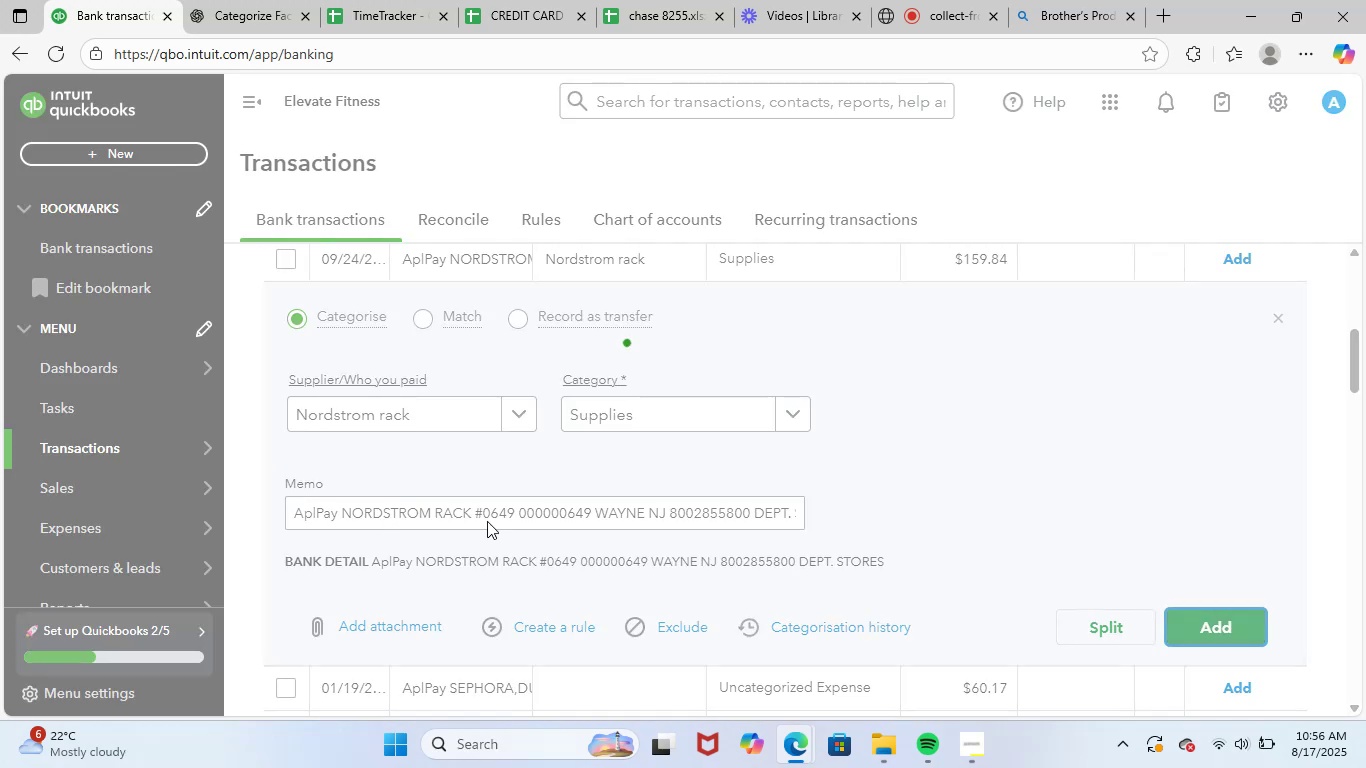 
scroll: coordinate [521, 521], scroll_direction: up, amount: 3.0
 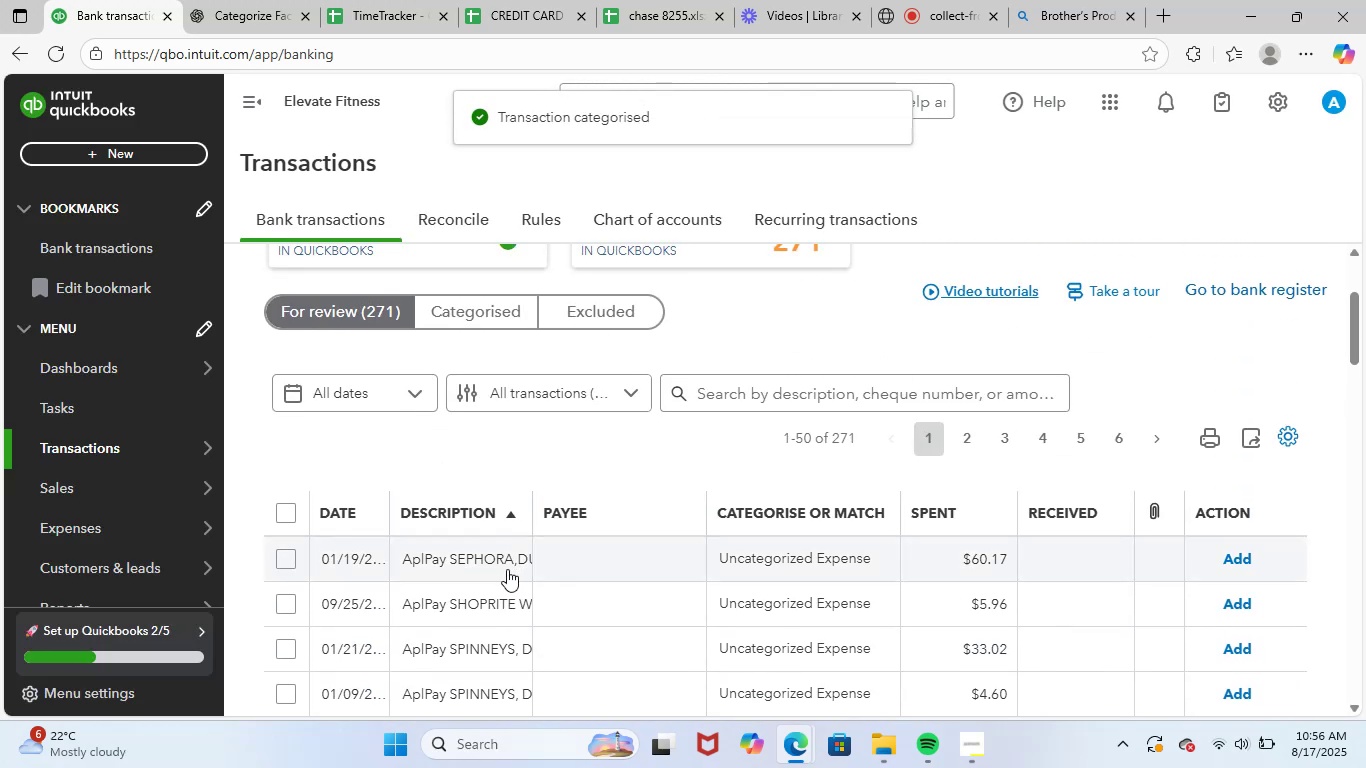 
left_click([501, 568])
 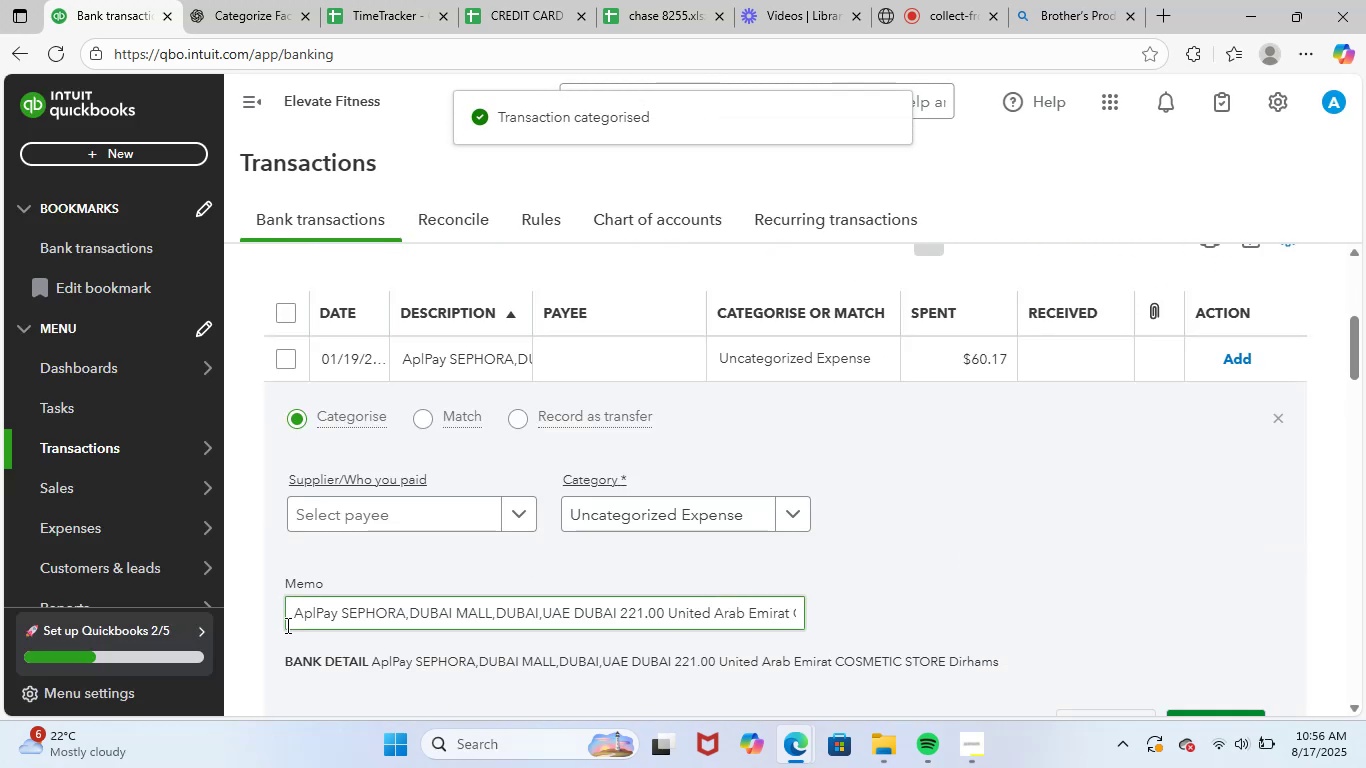 
left_click([291, 623])
 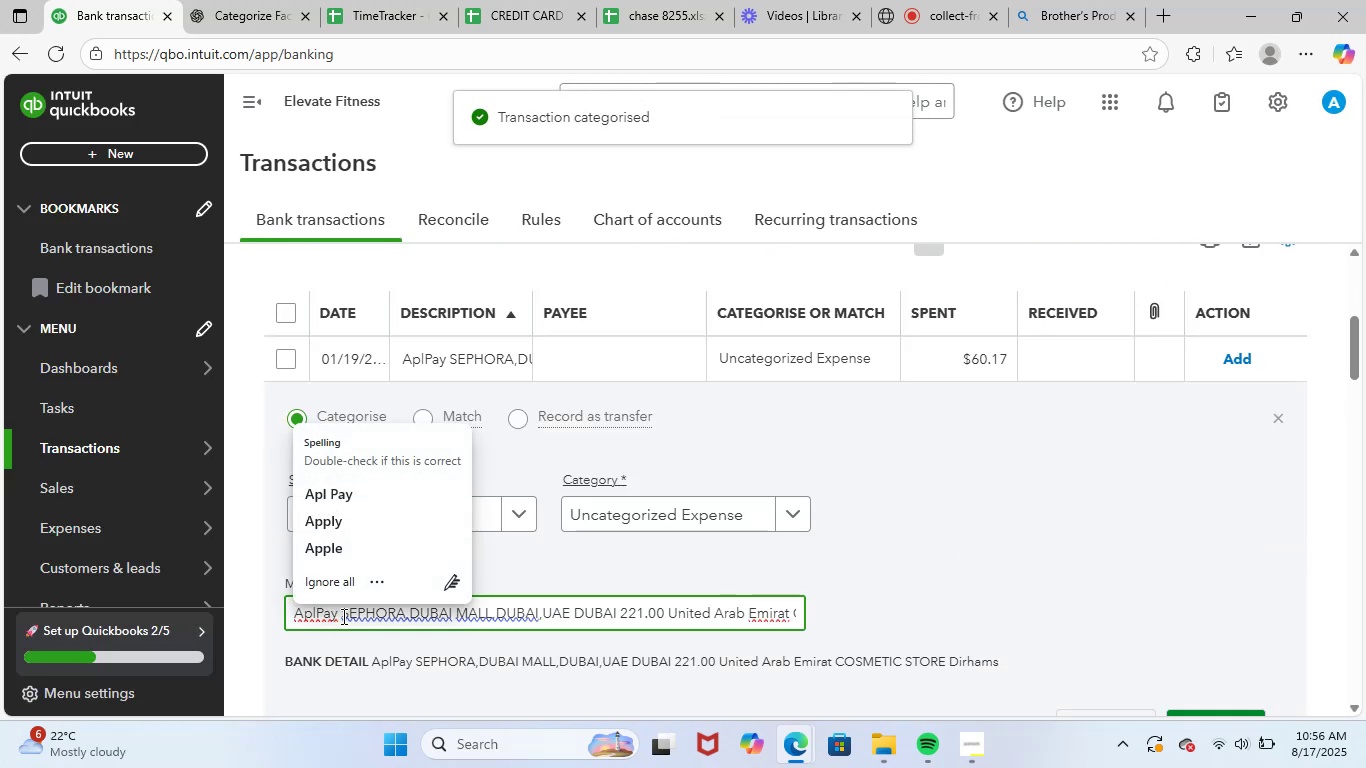 
left_click_drag(start_coordinate=[340, 616], to_coordinate=[489, 623])
 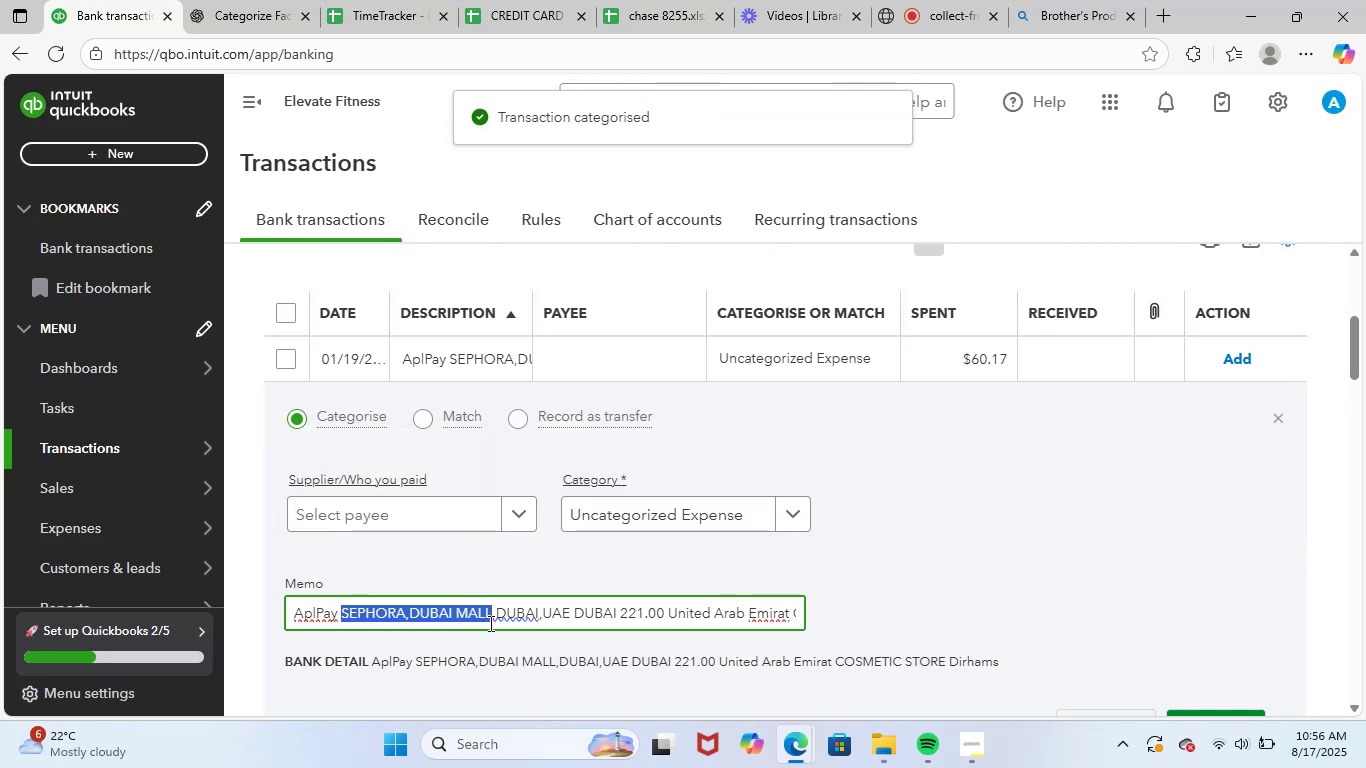 
key(Control+ControlLeft)
 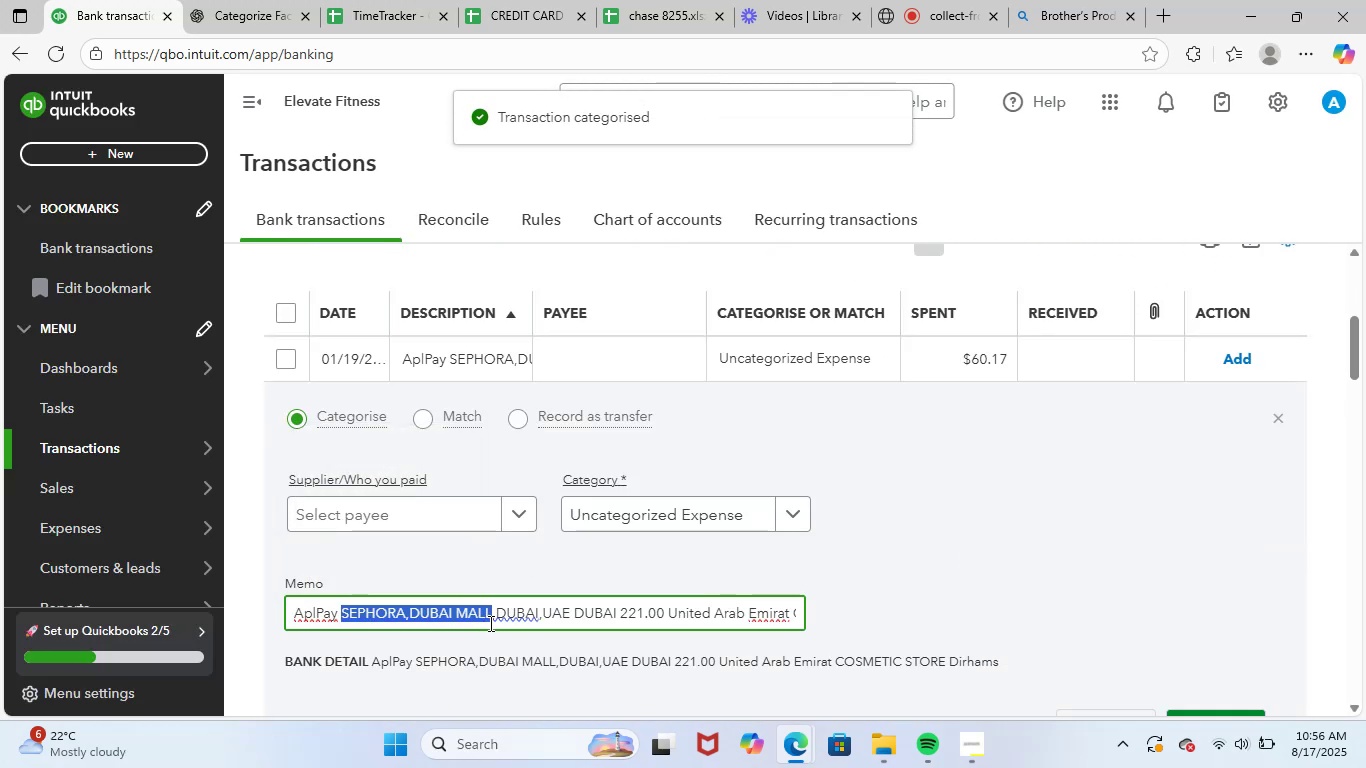 
key(Control+C)
 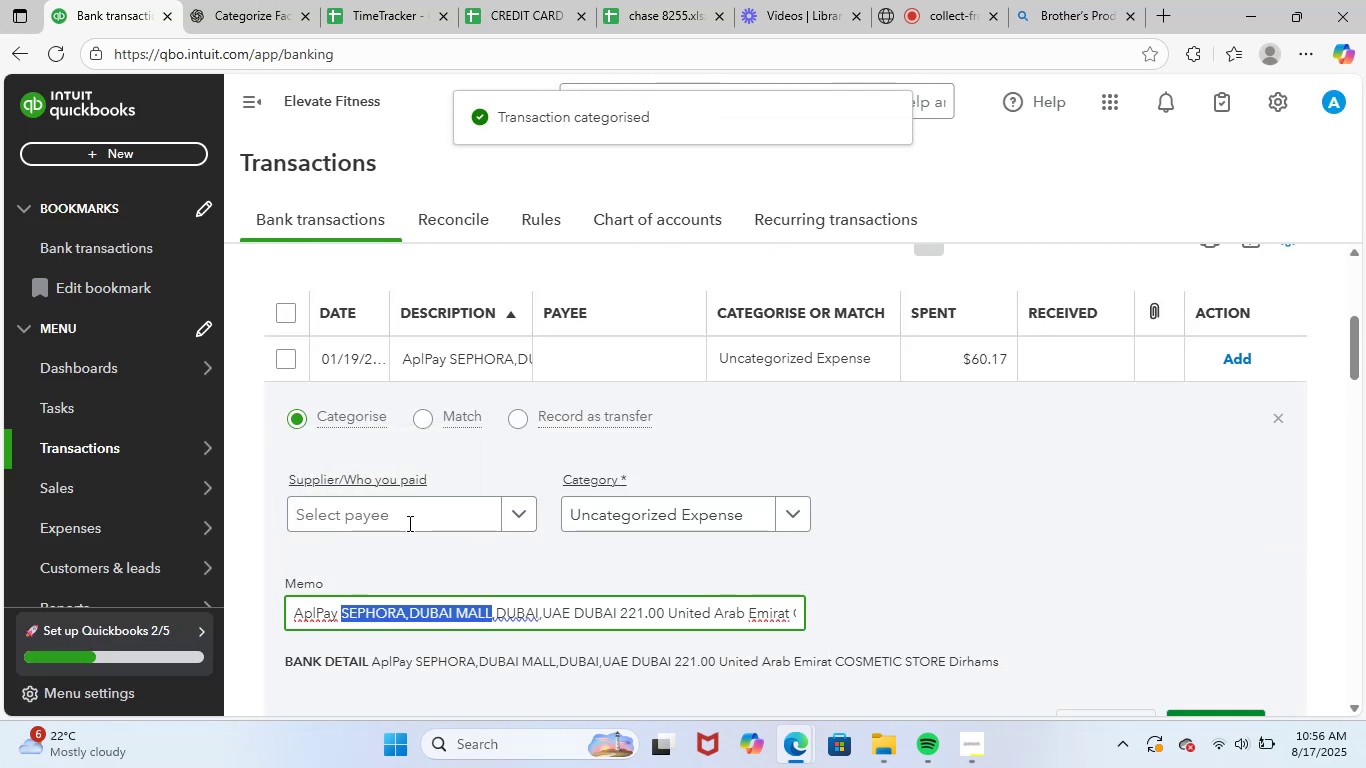 
left_click([408, 523])
 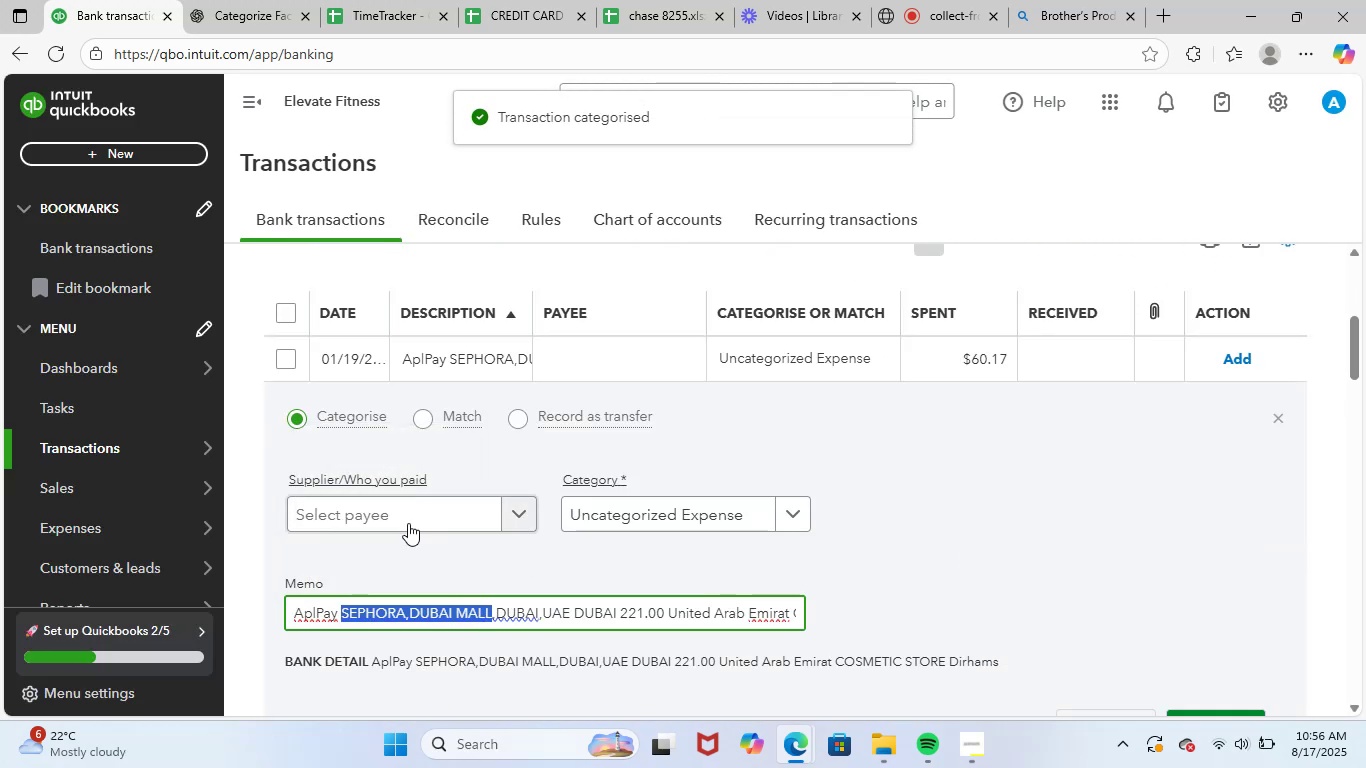 
key(Control+ControlLeft)
 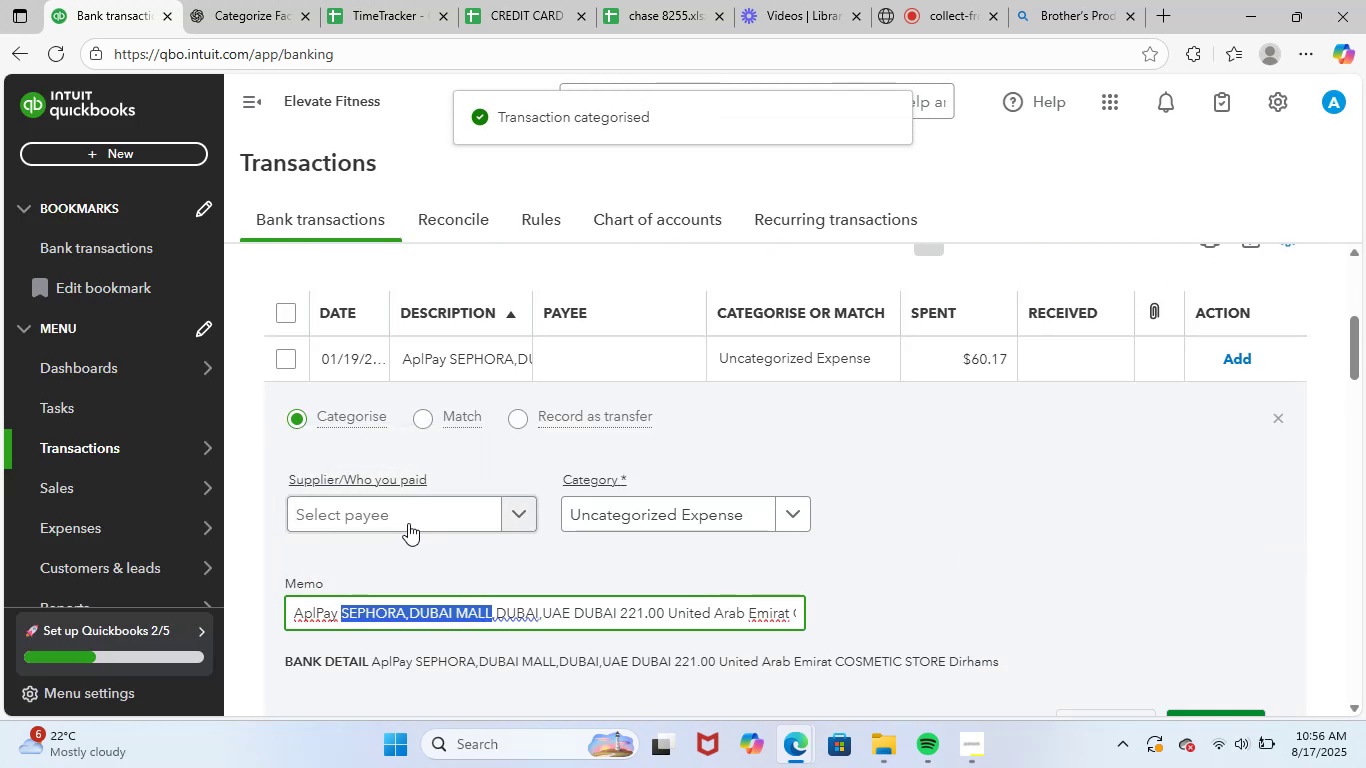 
key(Control+V)
 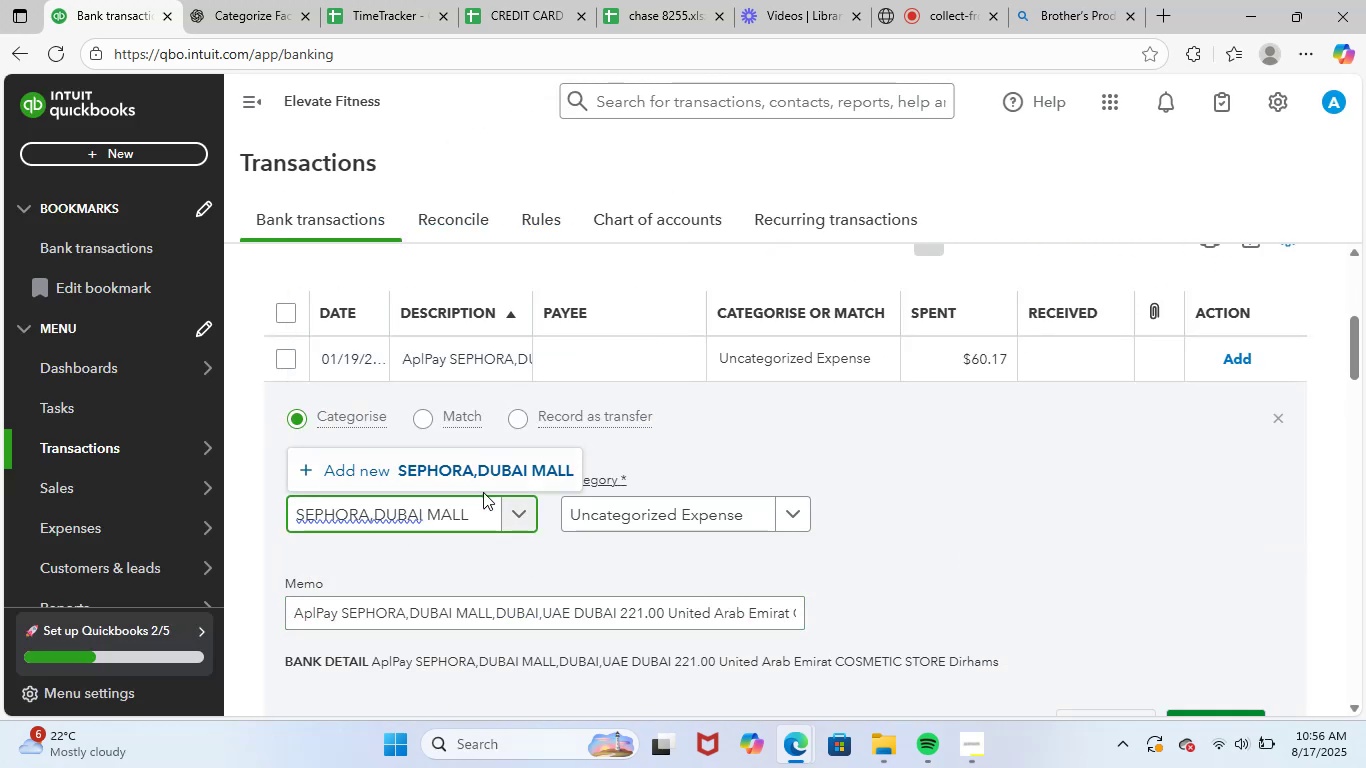 
left_click([505, 467])
 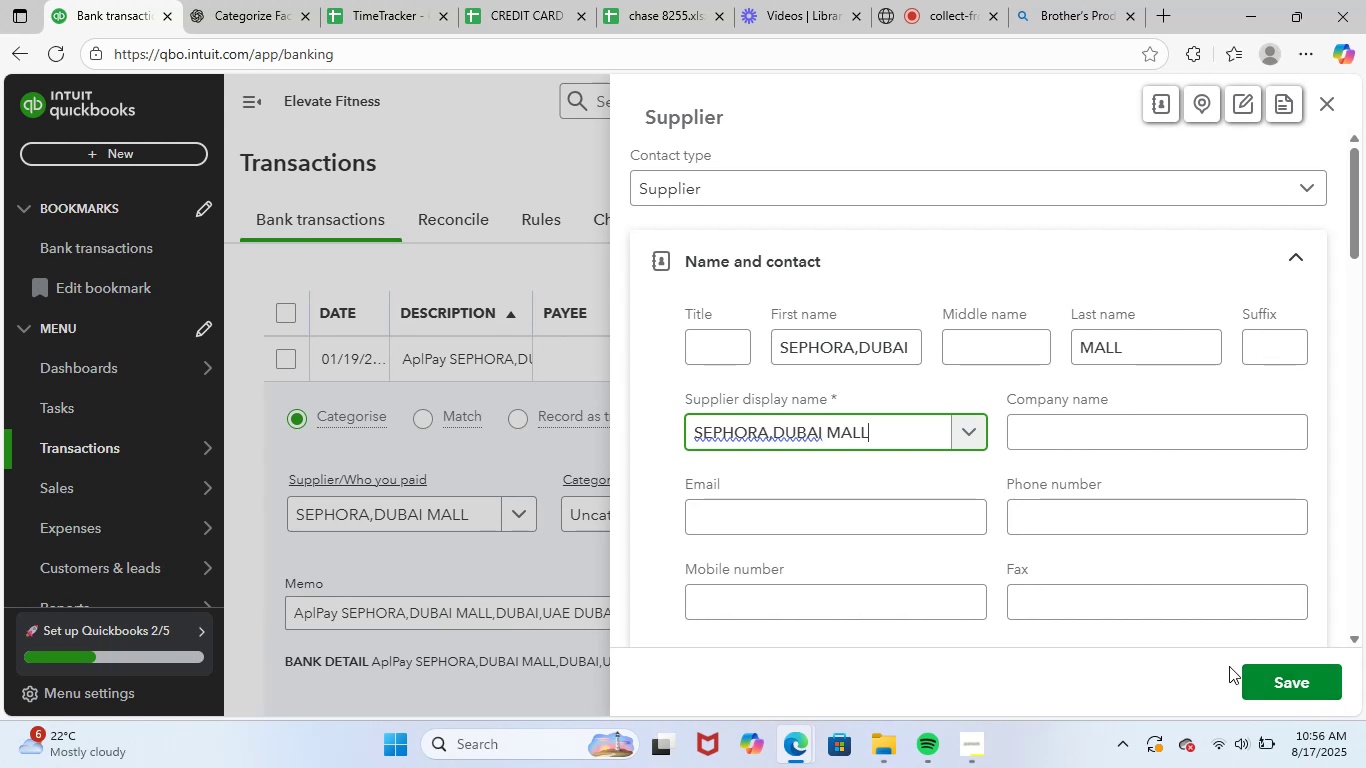 
double_click([1266, 675])
 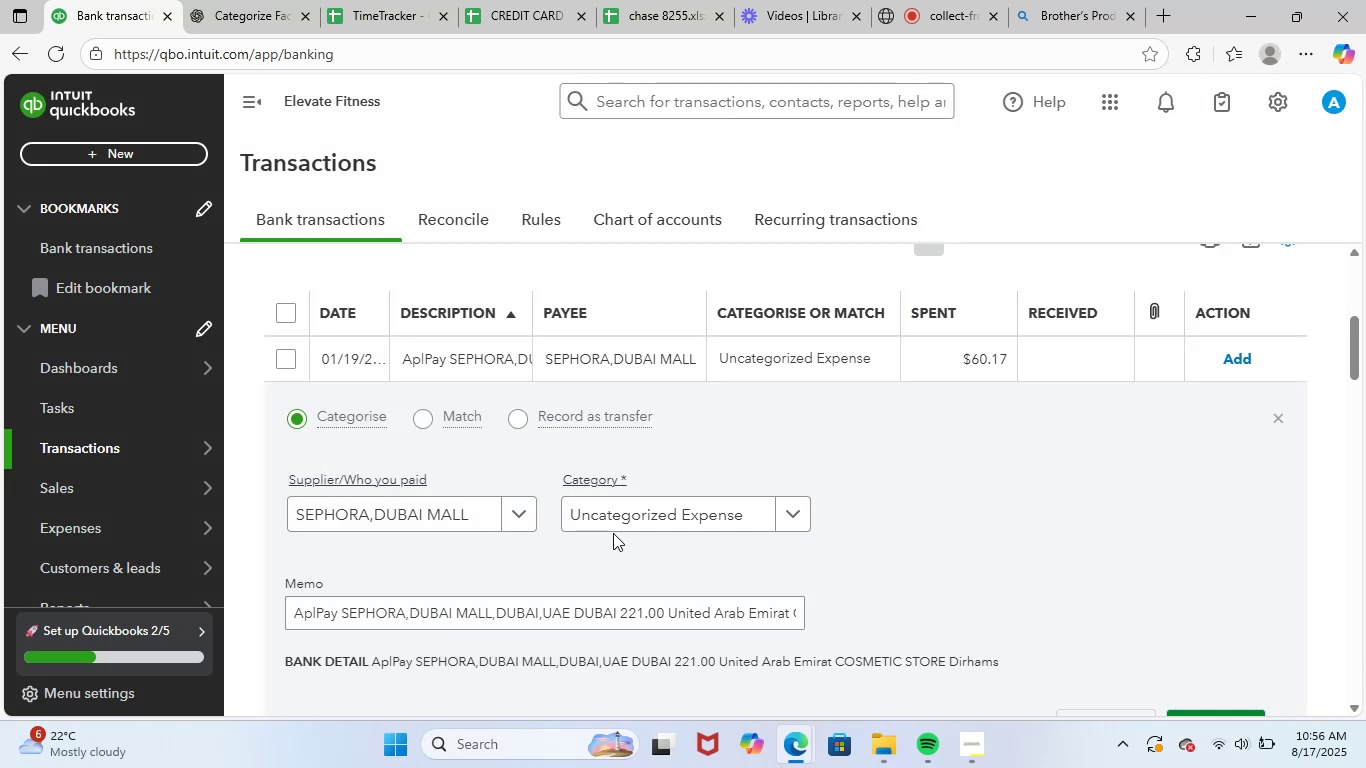 
left_click([651, 520])
 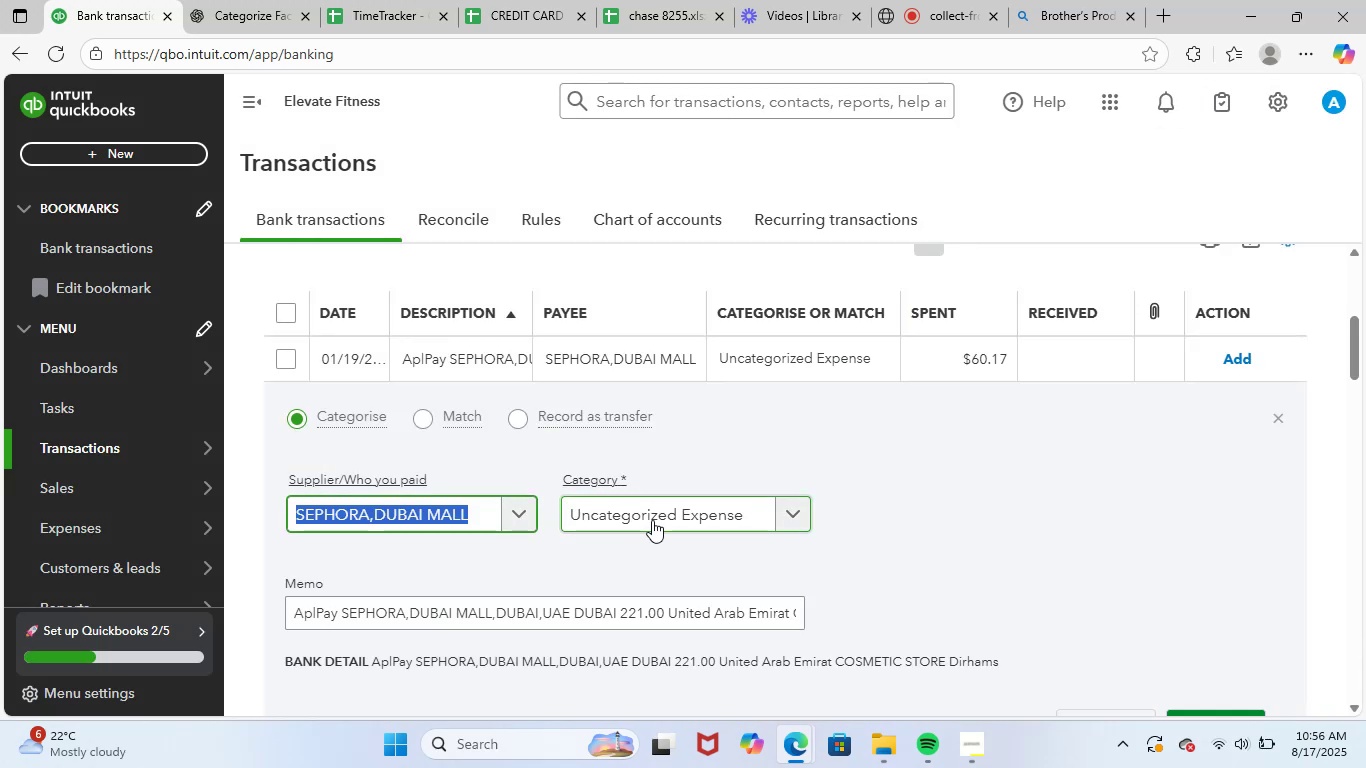 
left_click([654, 520])
 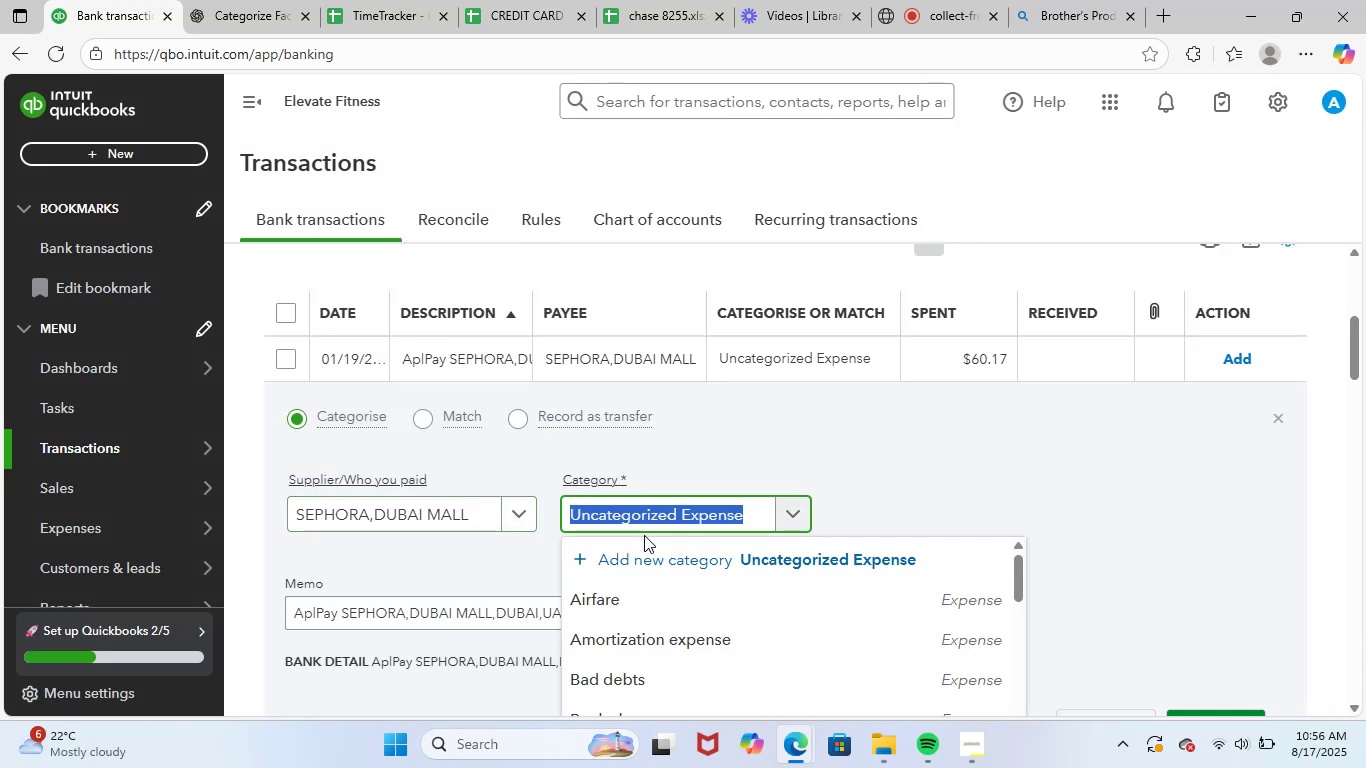 
type(supp)
 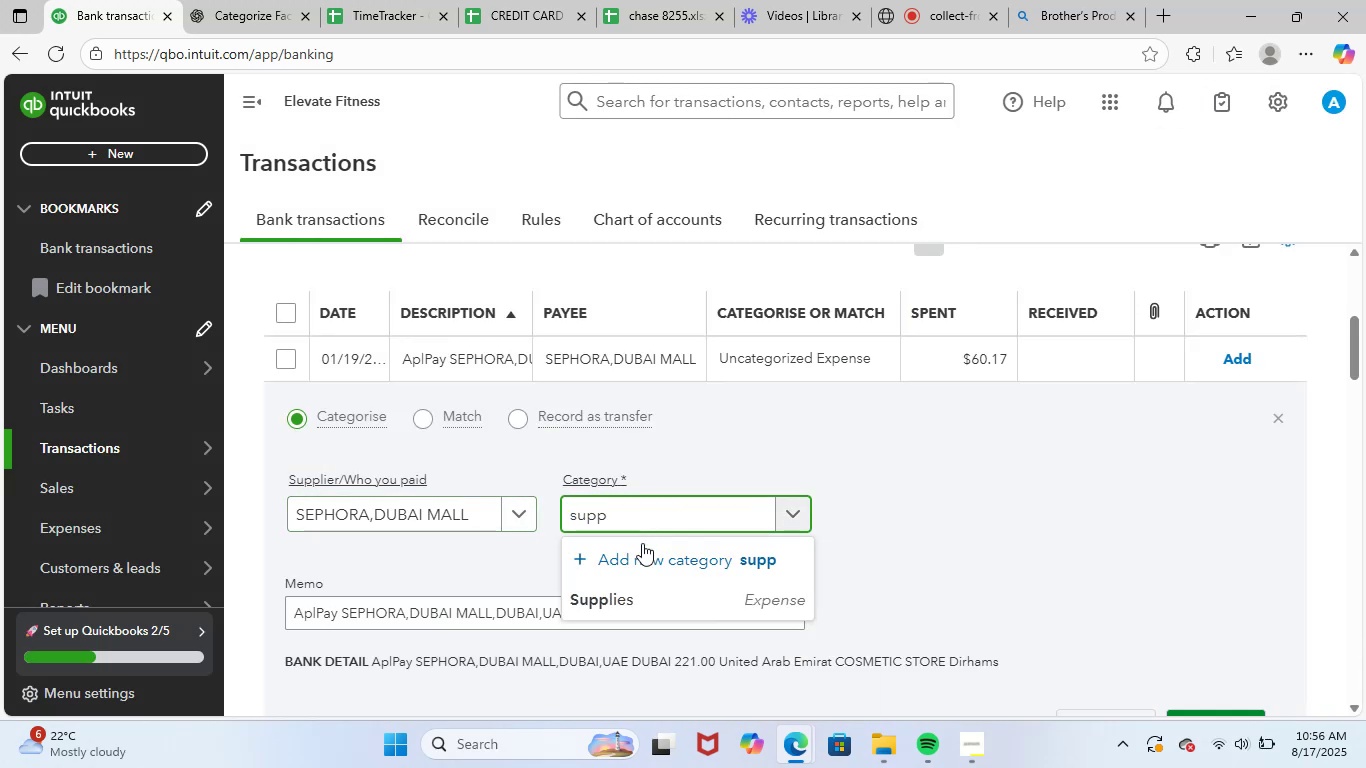 
left_click([662, 597])
 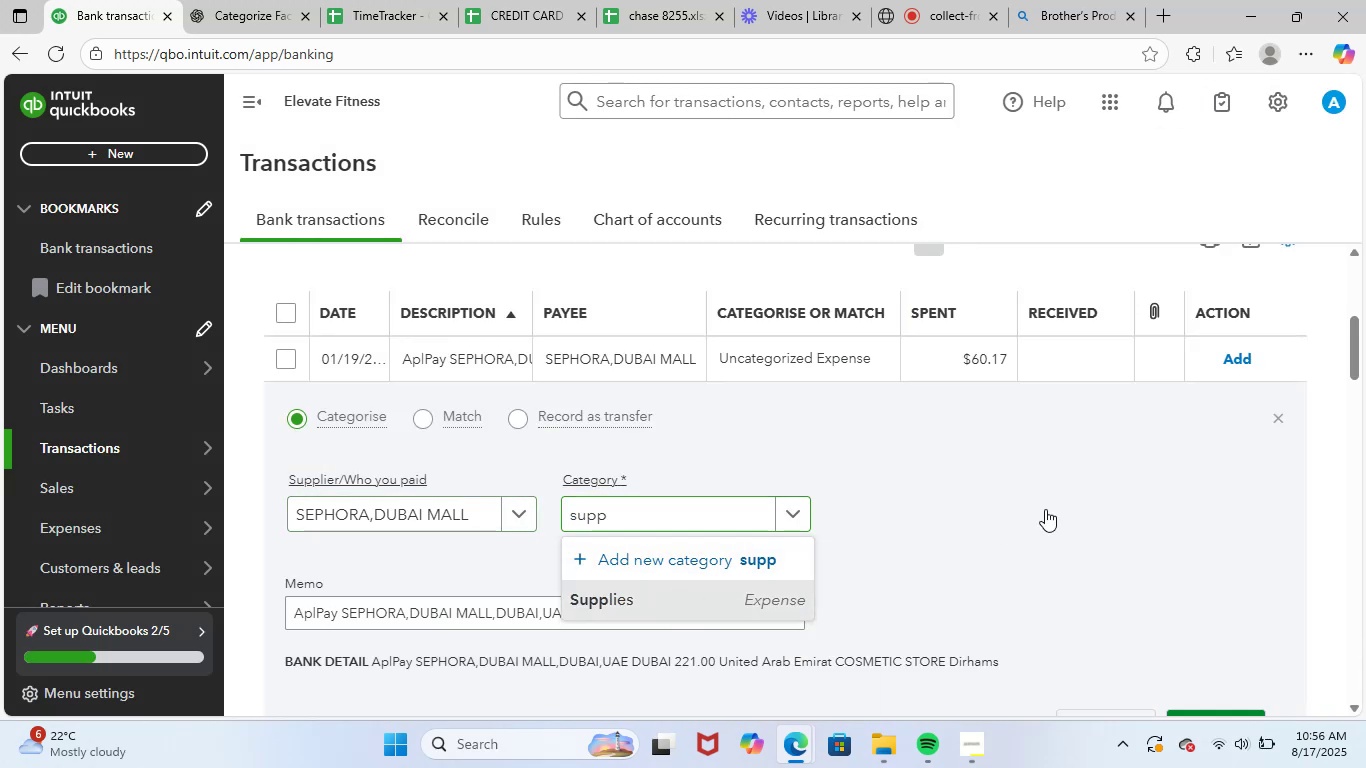 
scroll: coordinate [1063, 506], scroll_direction: down, amount: 2.0
 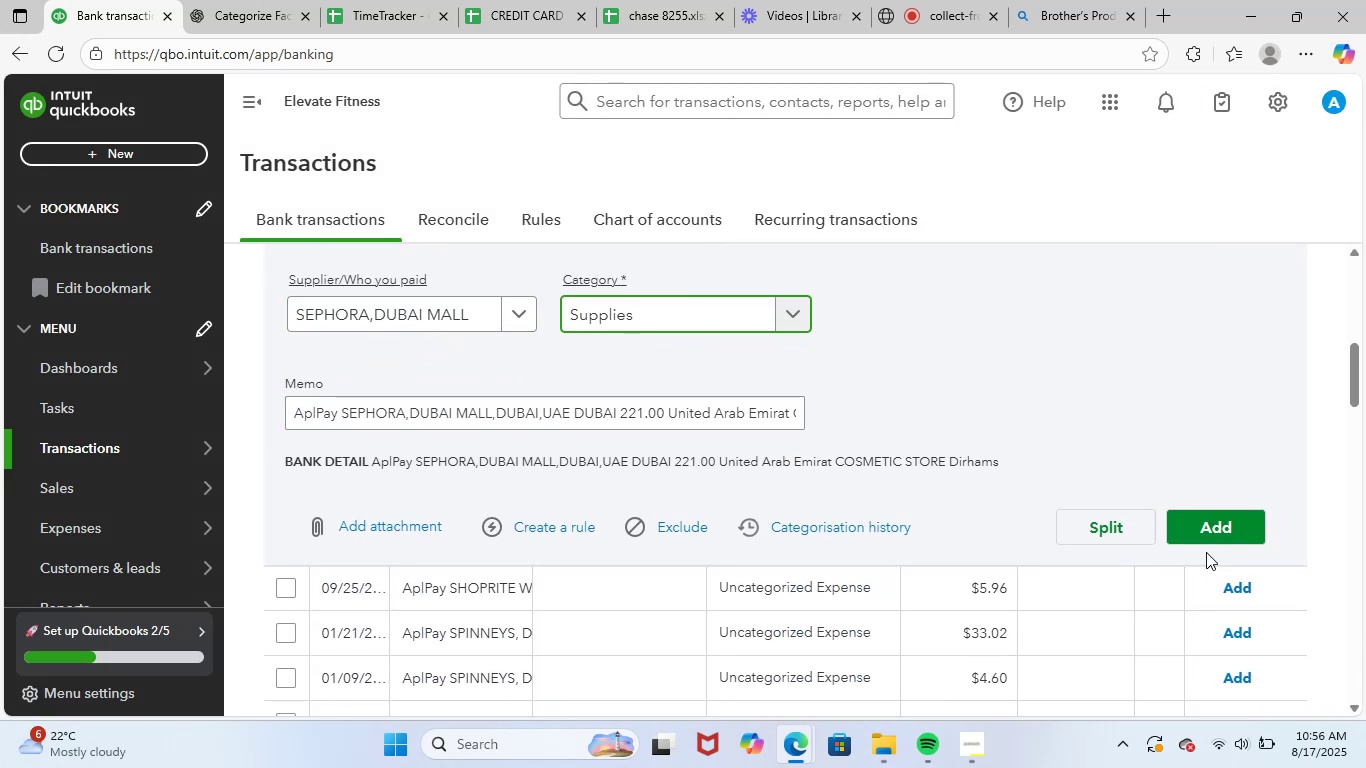 
left_click([1219, 537])
 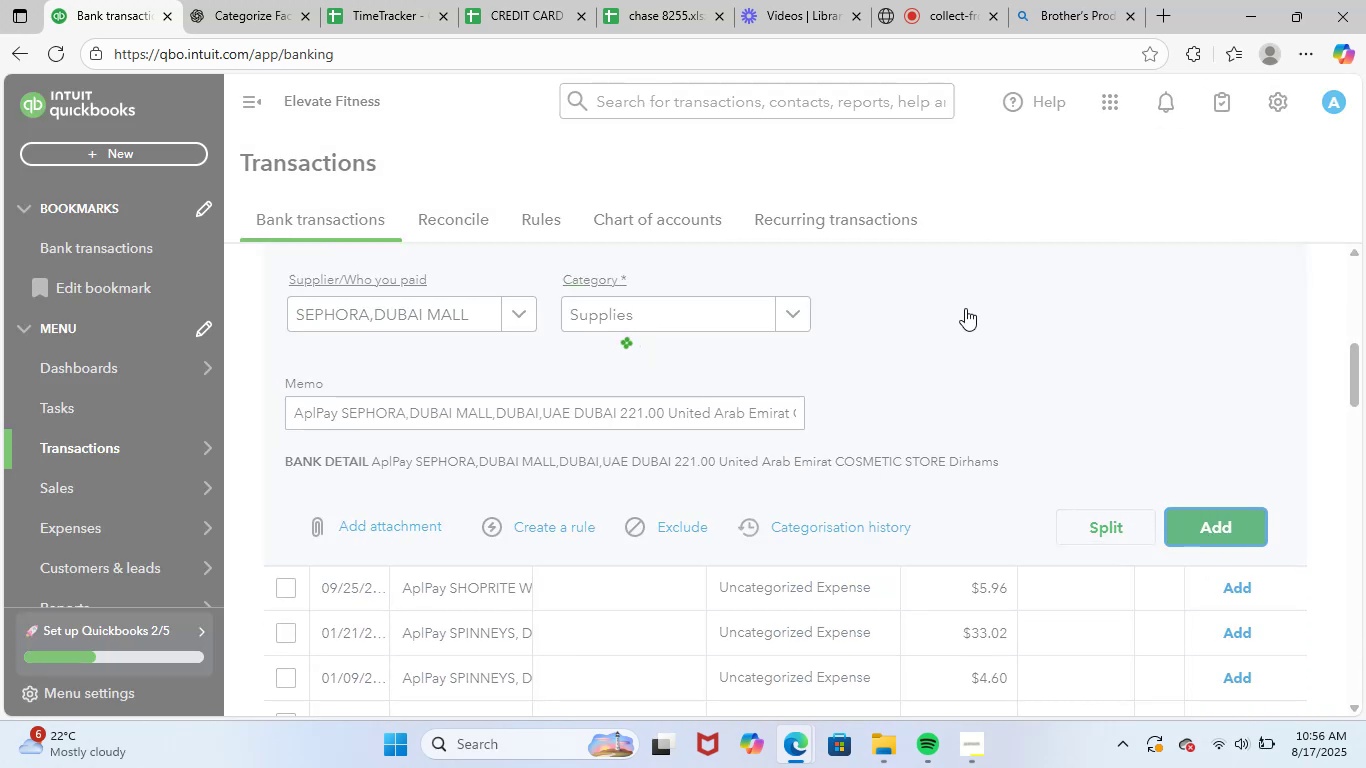 
scroll: coordinate [657, 527], scroll_direction: up, amount: 3.0
 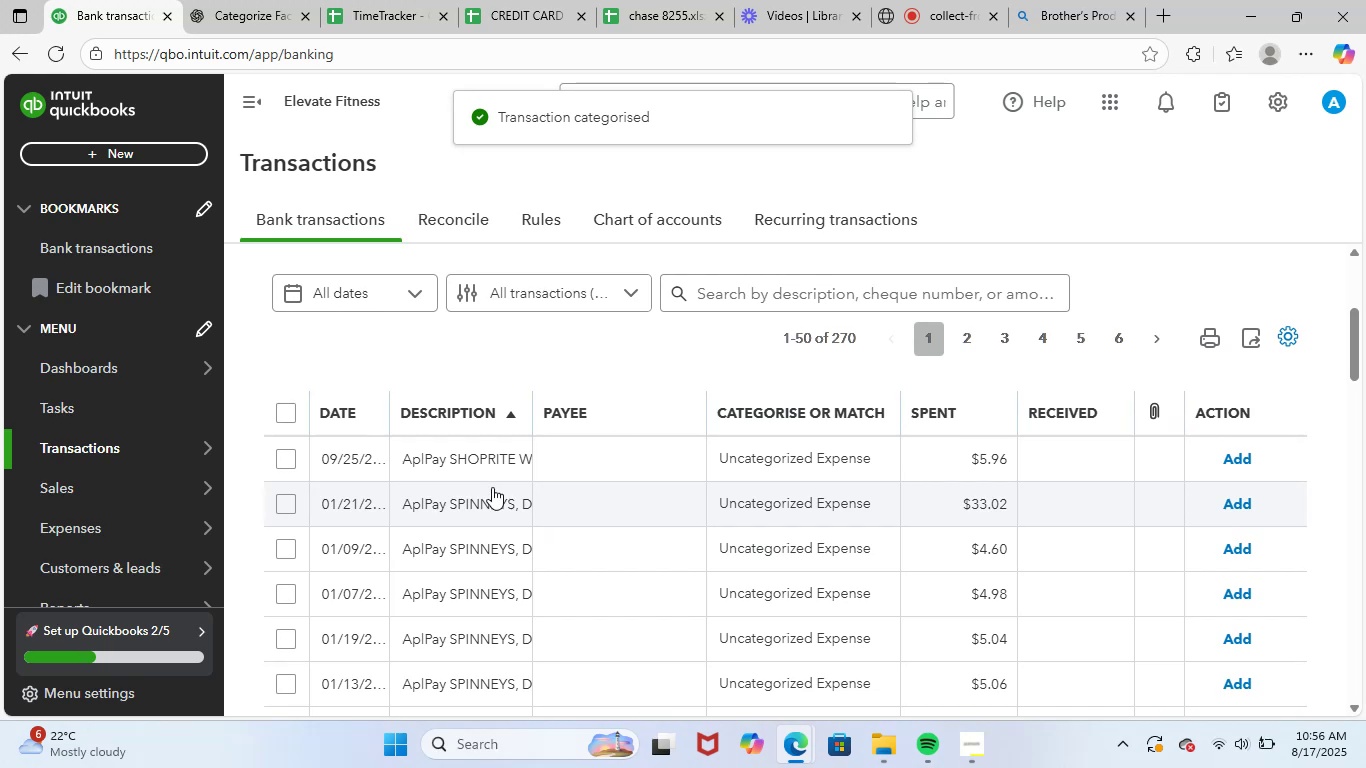 
left_click([487, 458])
 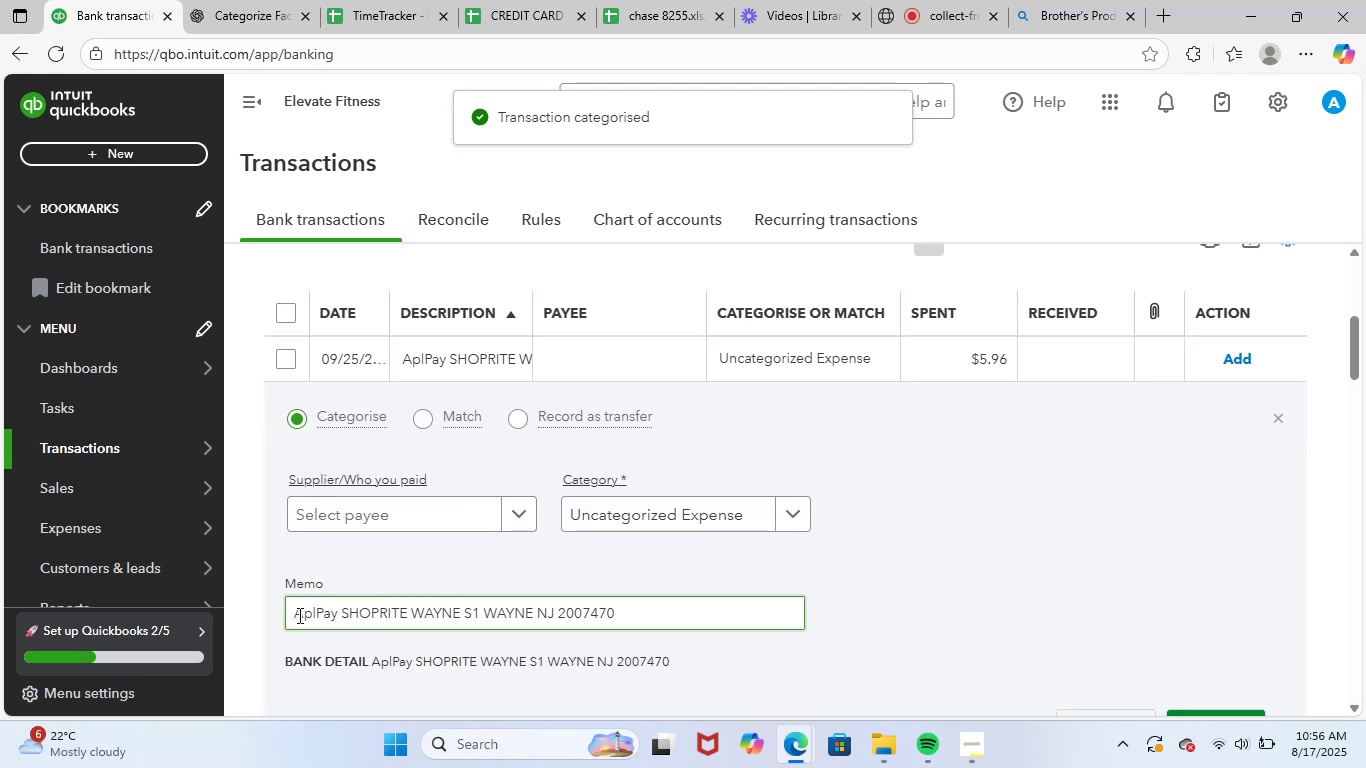 
left_click_drag(start_coordinate=[291, 614], to_coordinate=[745, 618])
 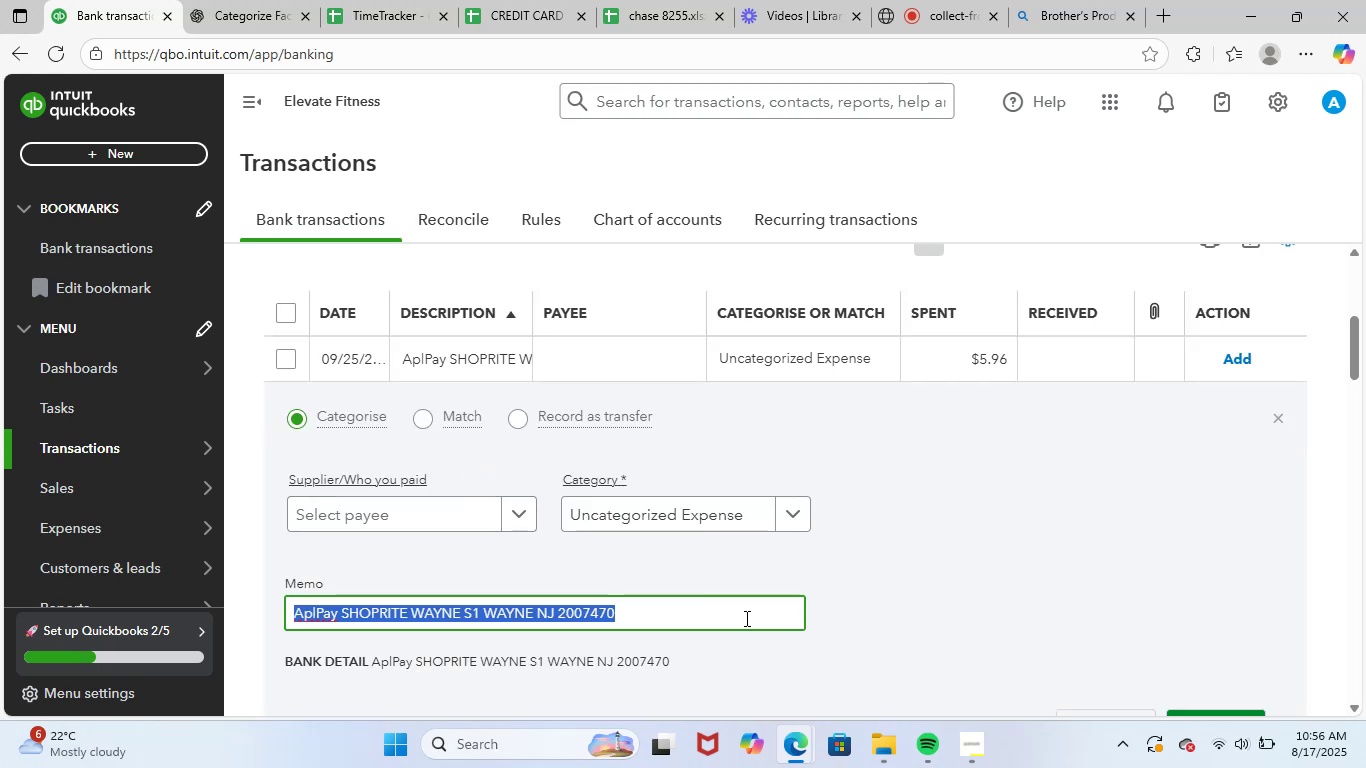 
key(Control+ControlLeft)
 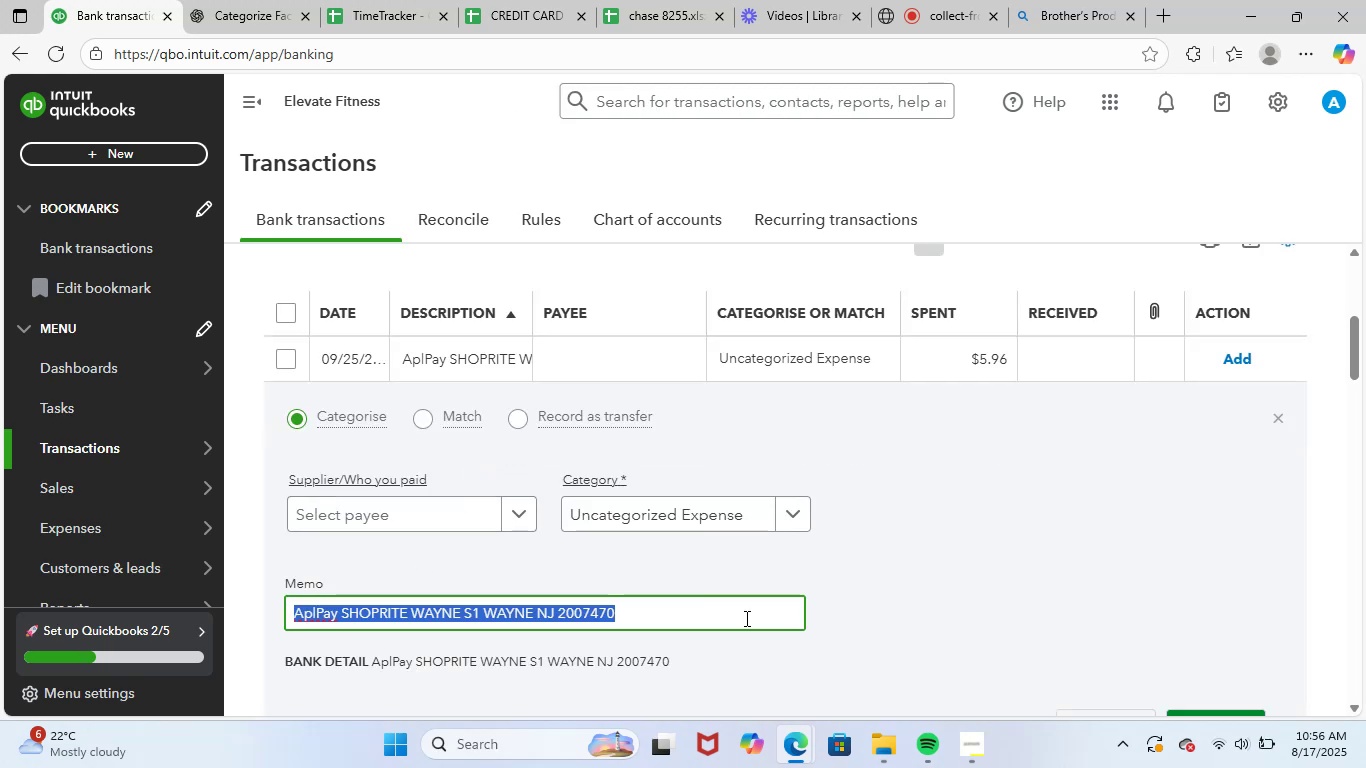 
key(Control+C)
 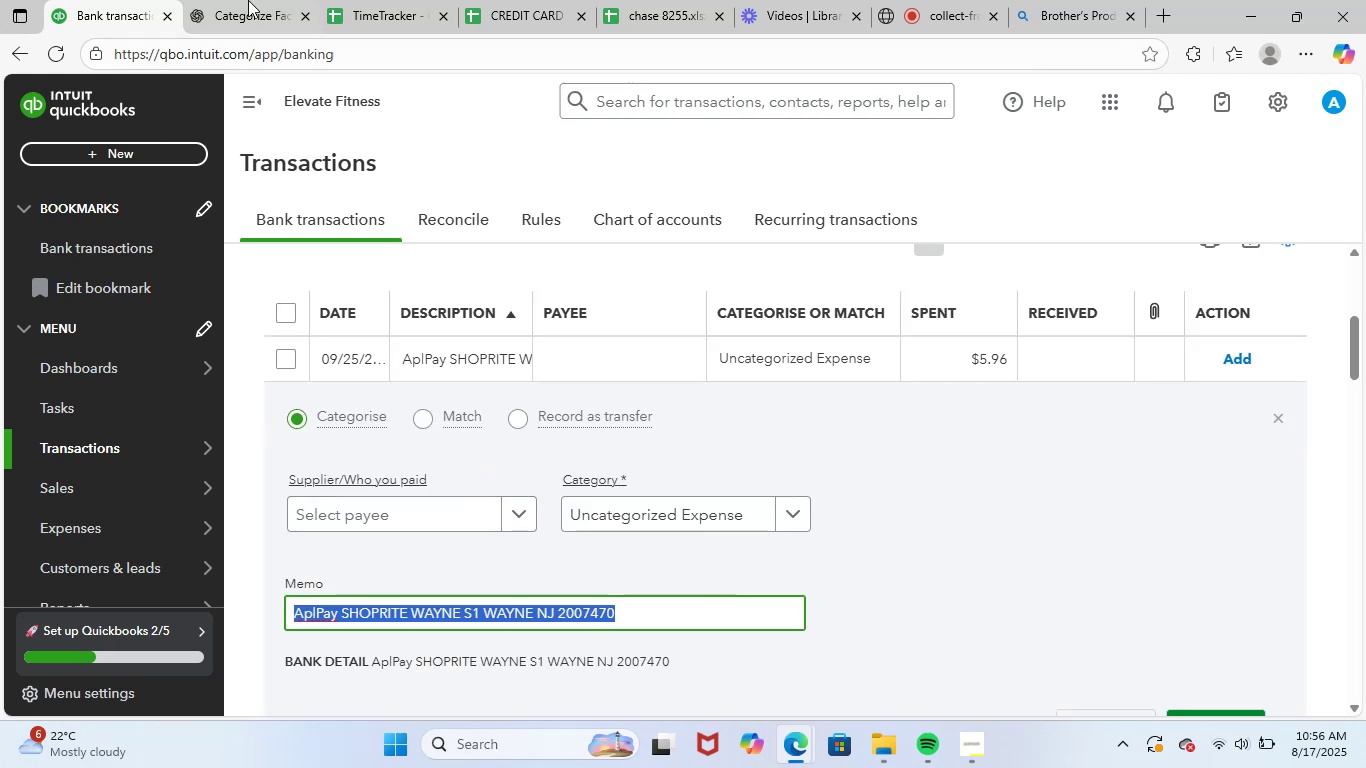 
left_click([273, 0])
 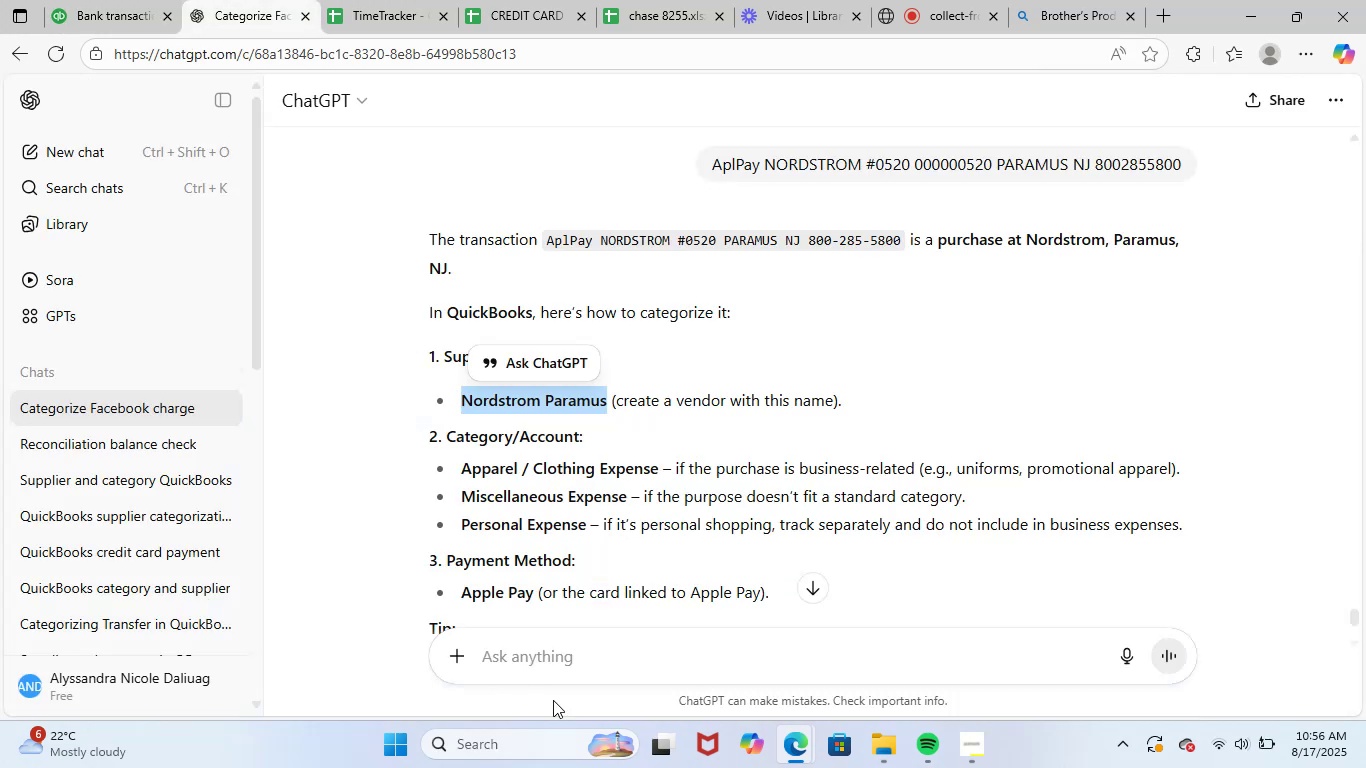 
left_click_drag(start_coordinate=[616, 660], to_coordinate=[621, 658])
 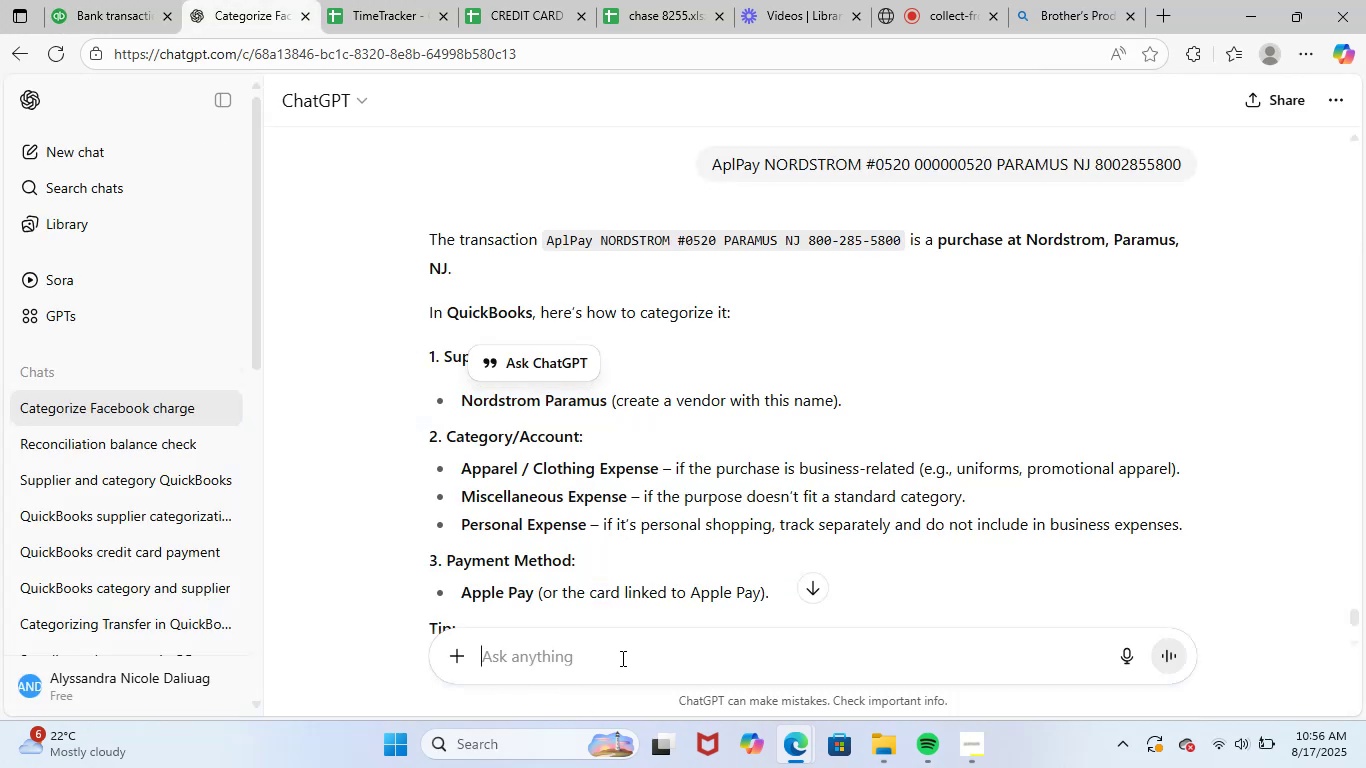 
key(Control+ControlLeft)
 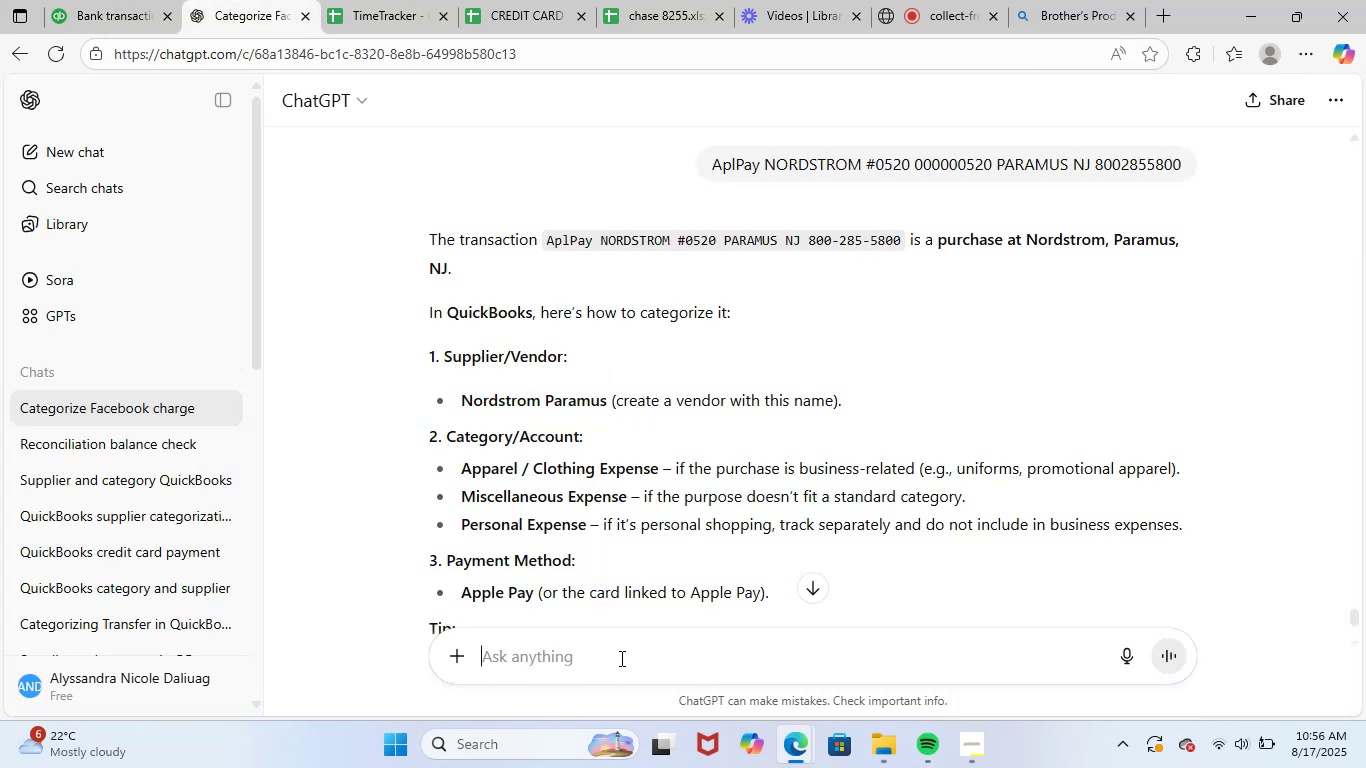 
key(Control+V)
 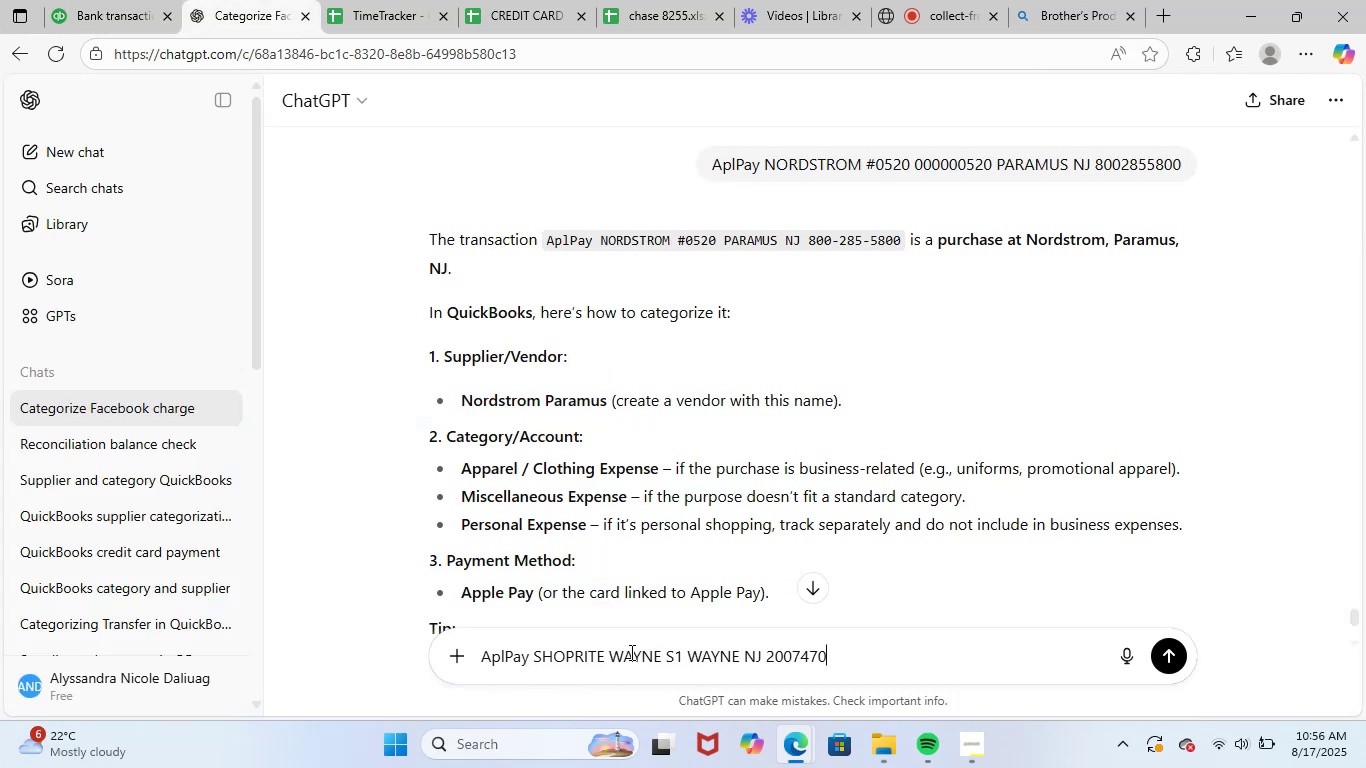 
key(NumpadEnter)
 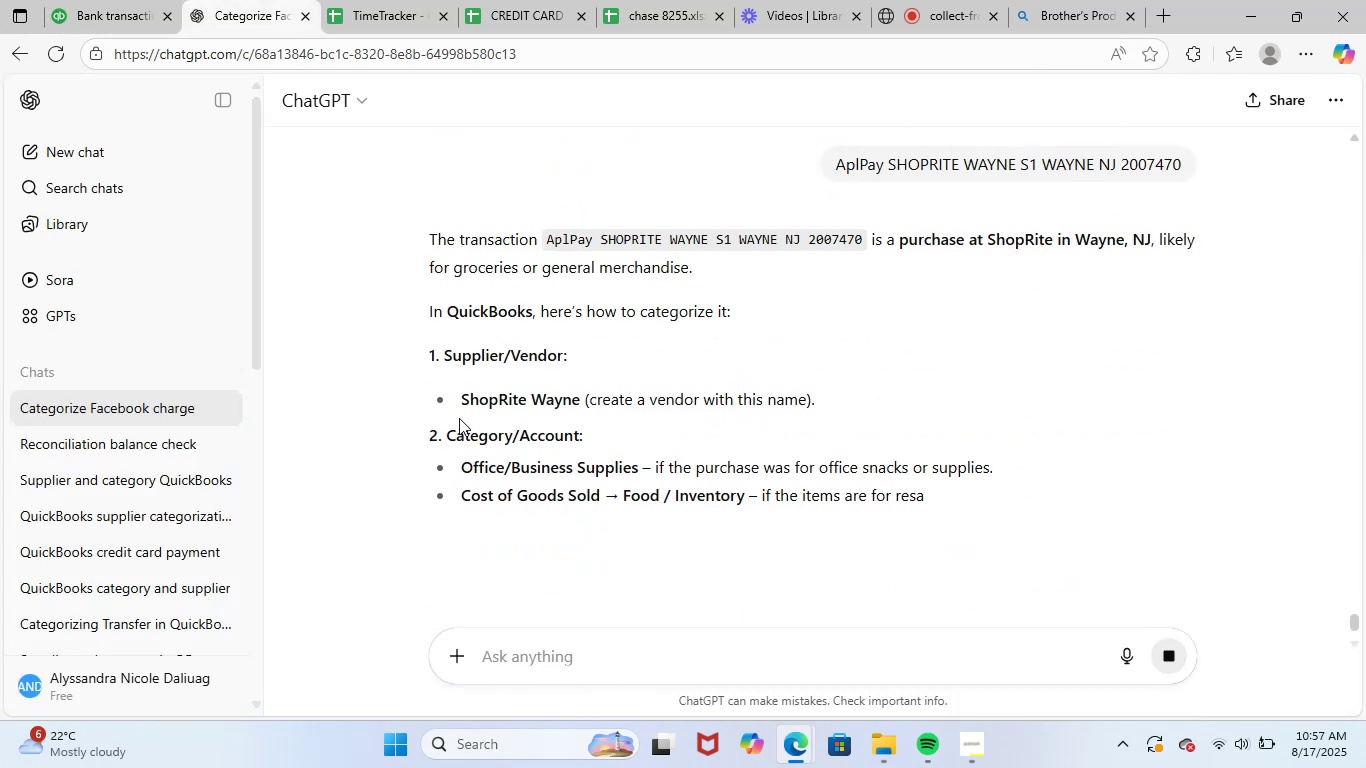 
left_click_drag(start_coordinate=[462, 404], to_coordinate=[576, 405])
 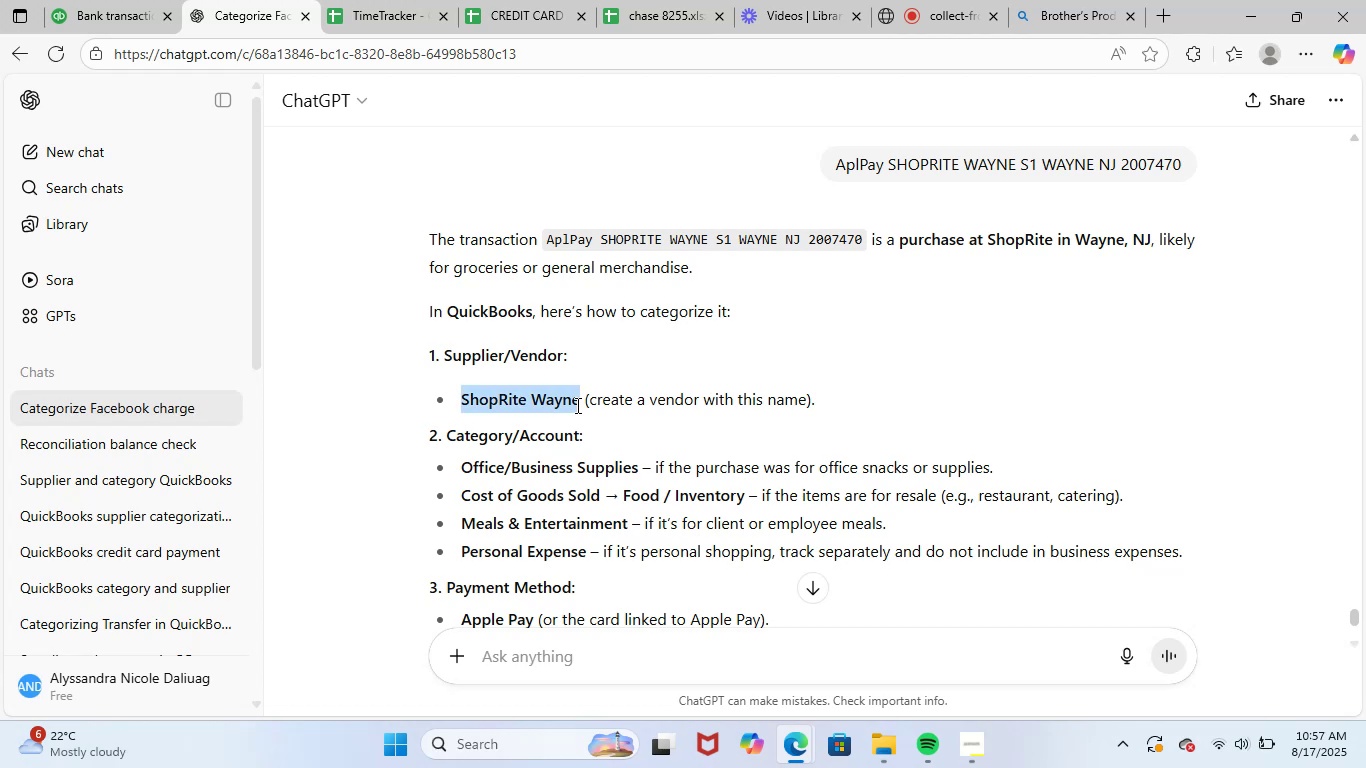 
key(Control+ControlLeft)
 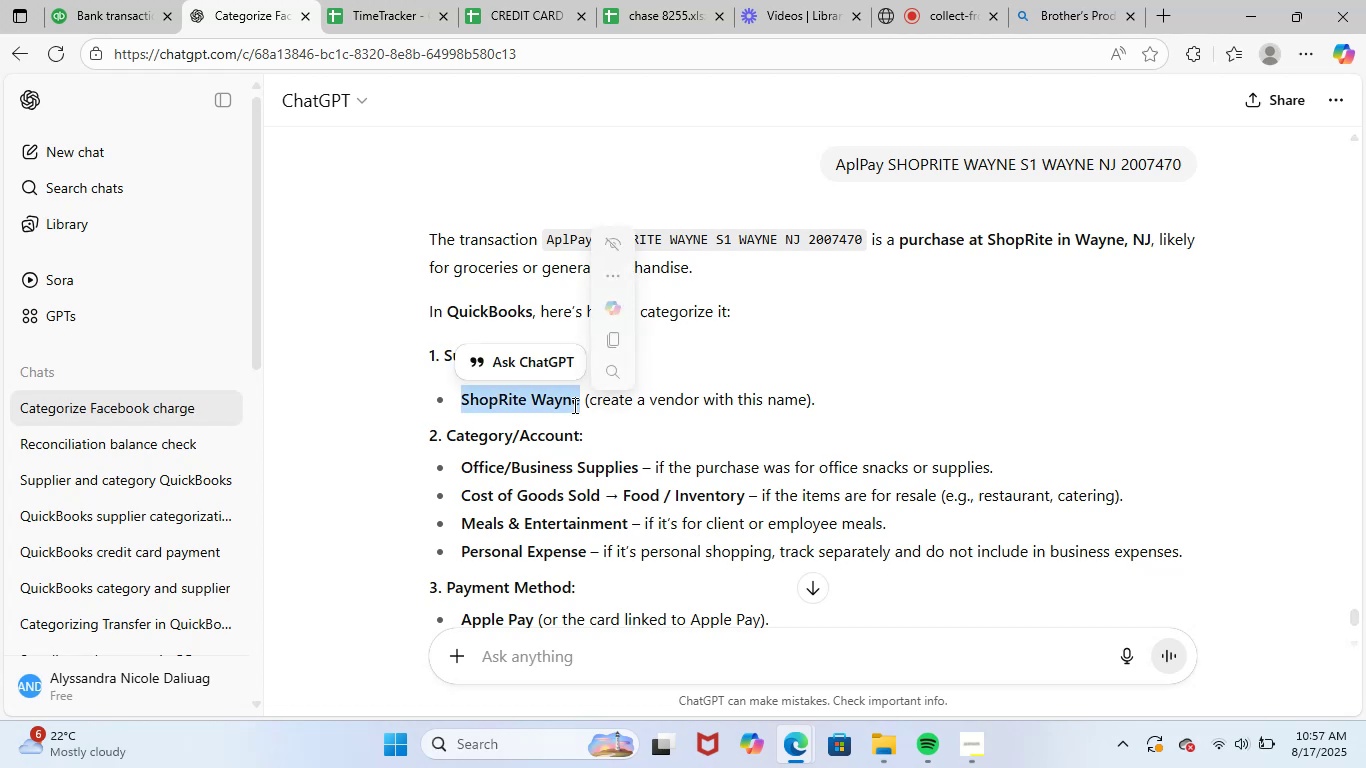 
key(Control+C)
 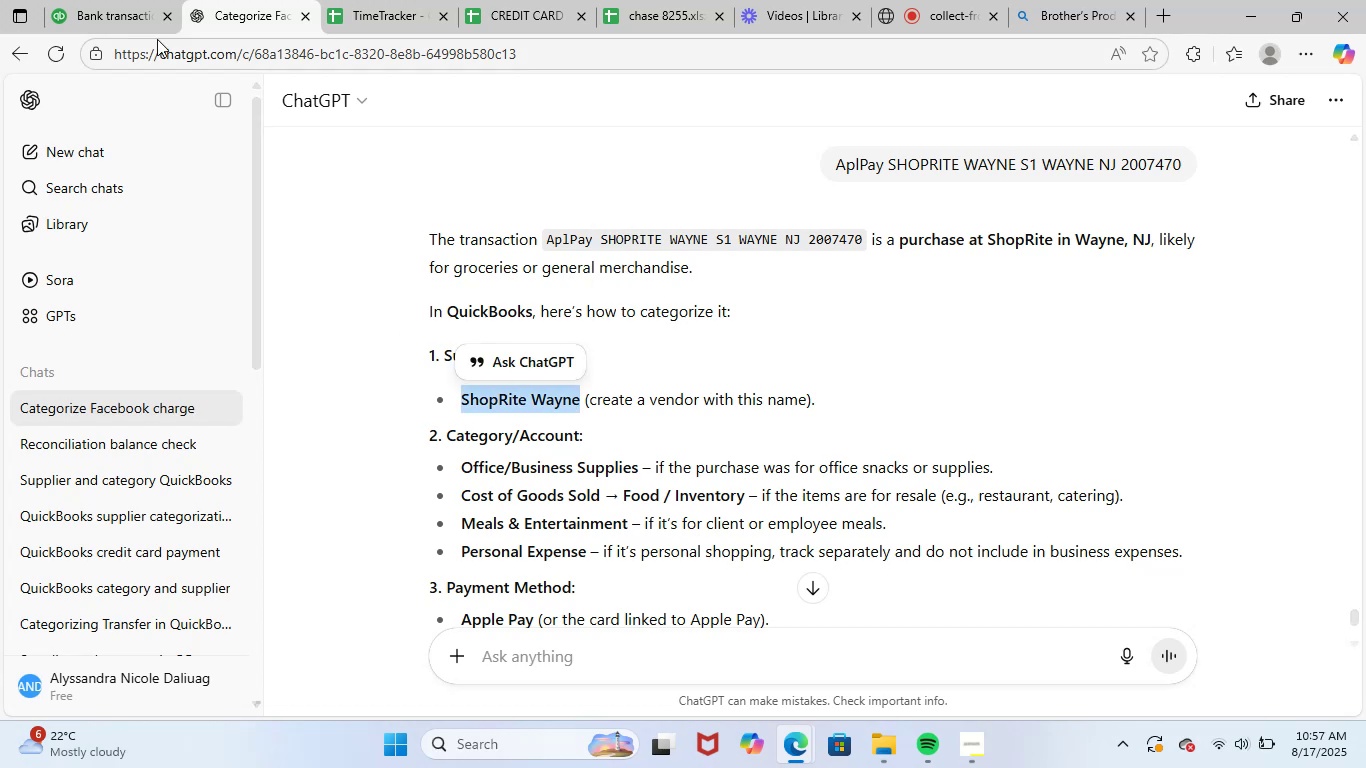 
left_click([100, 0])
 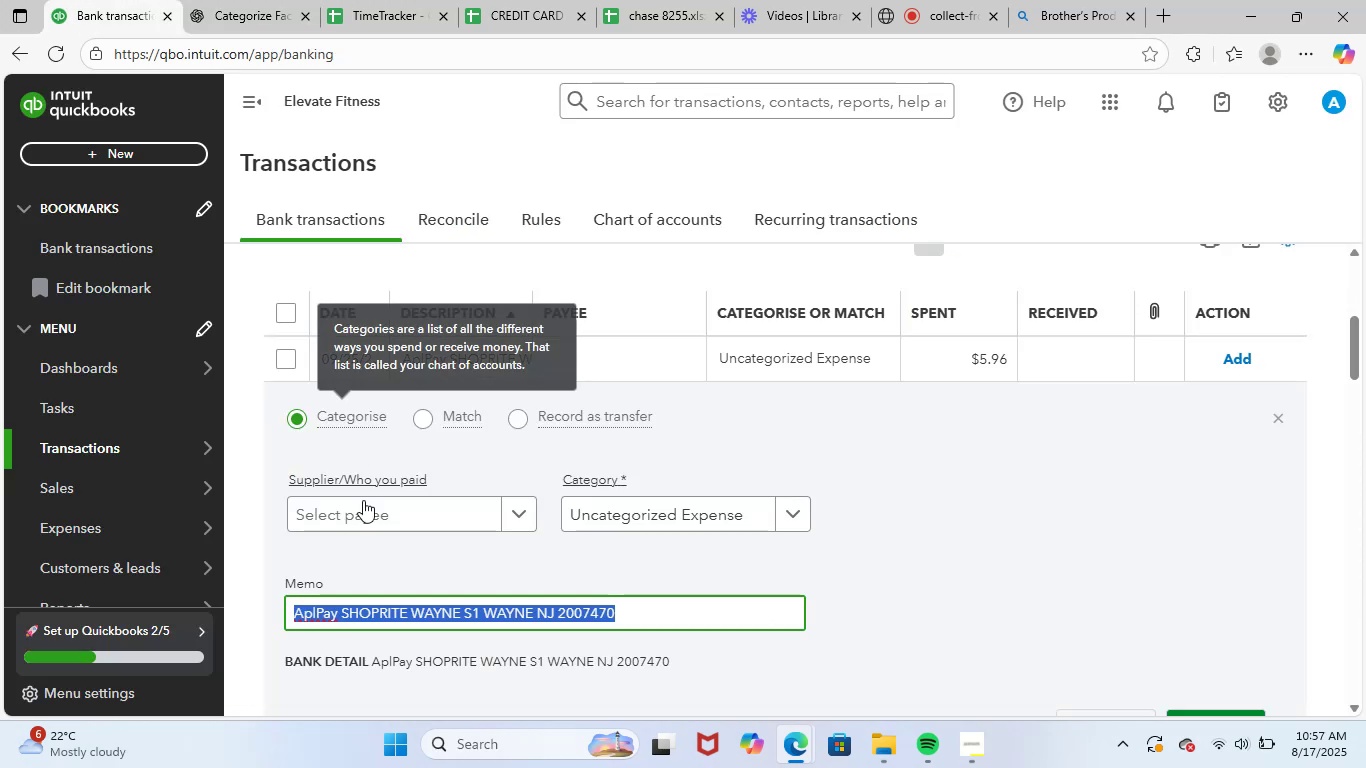 
left_click([363, 512])
 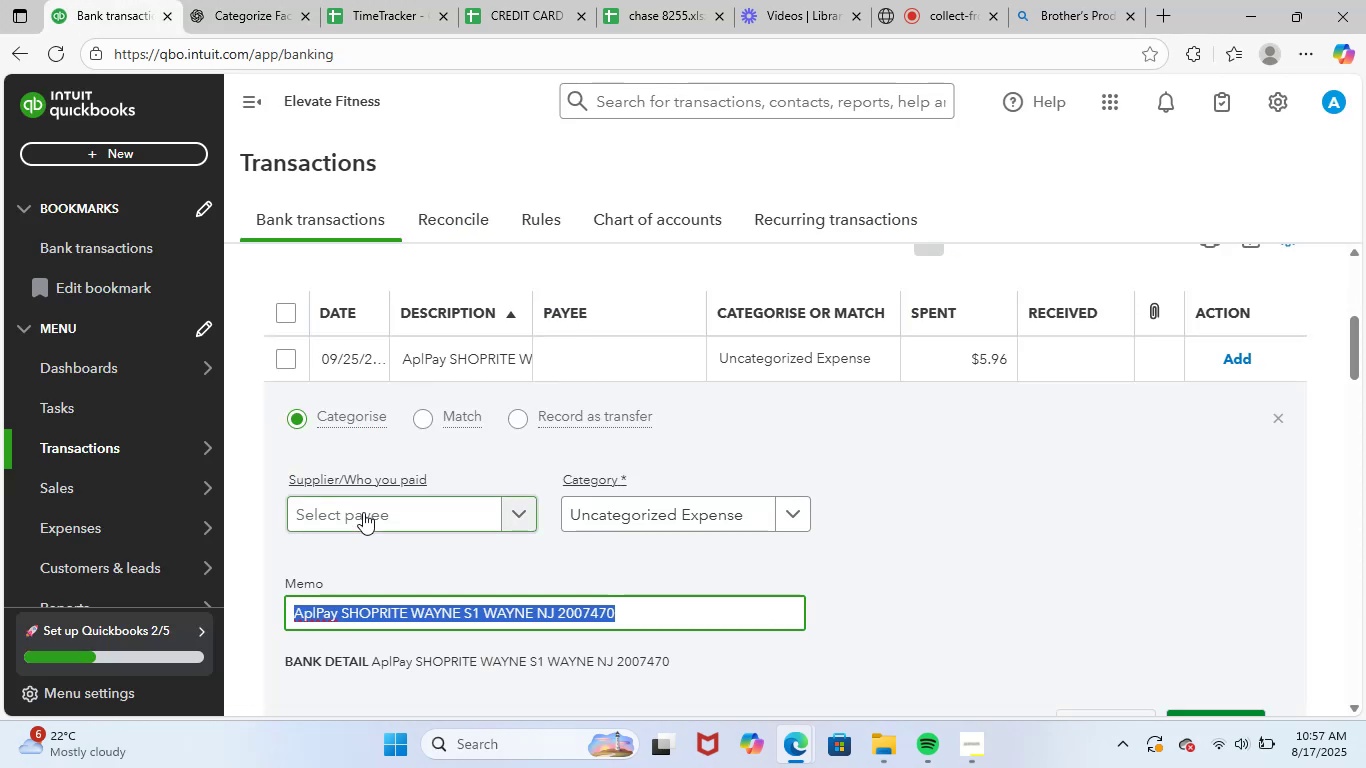 
key(Control+ControlLeft)
 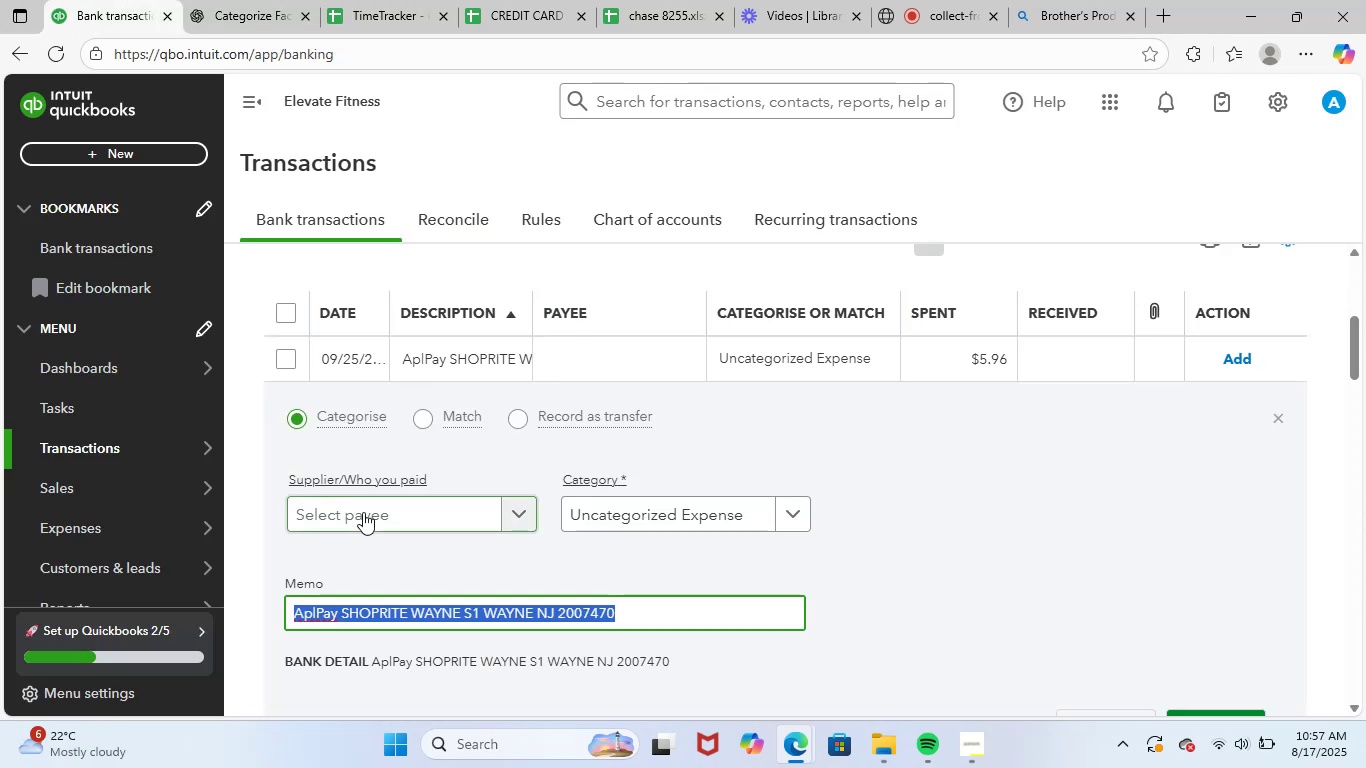 
key(Control+V)
 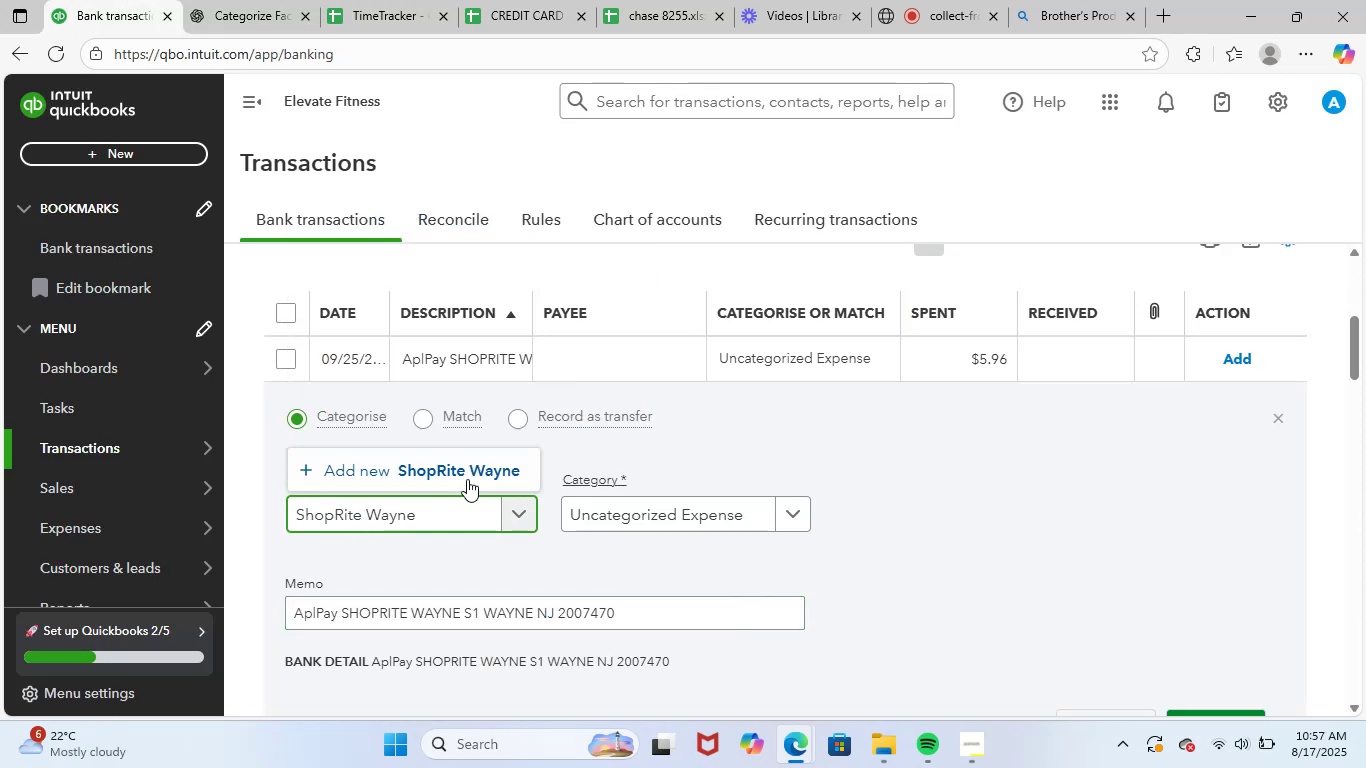 
left_click([481, 470])
 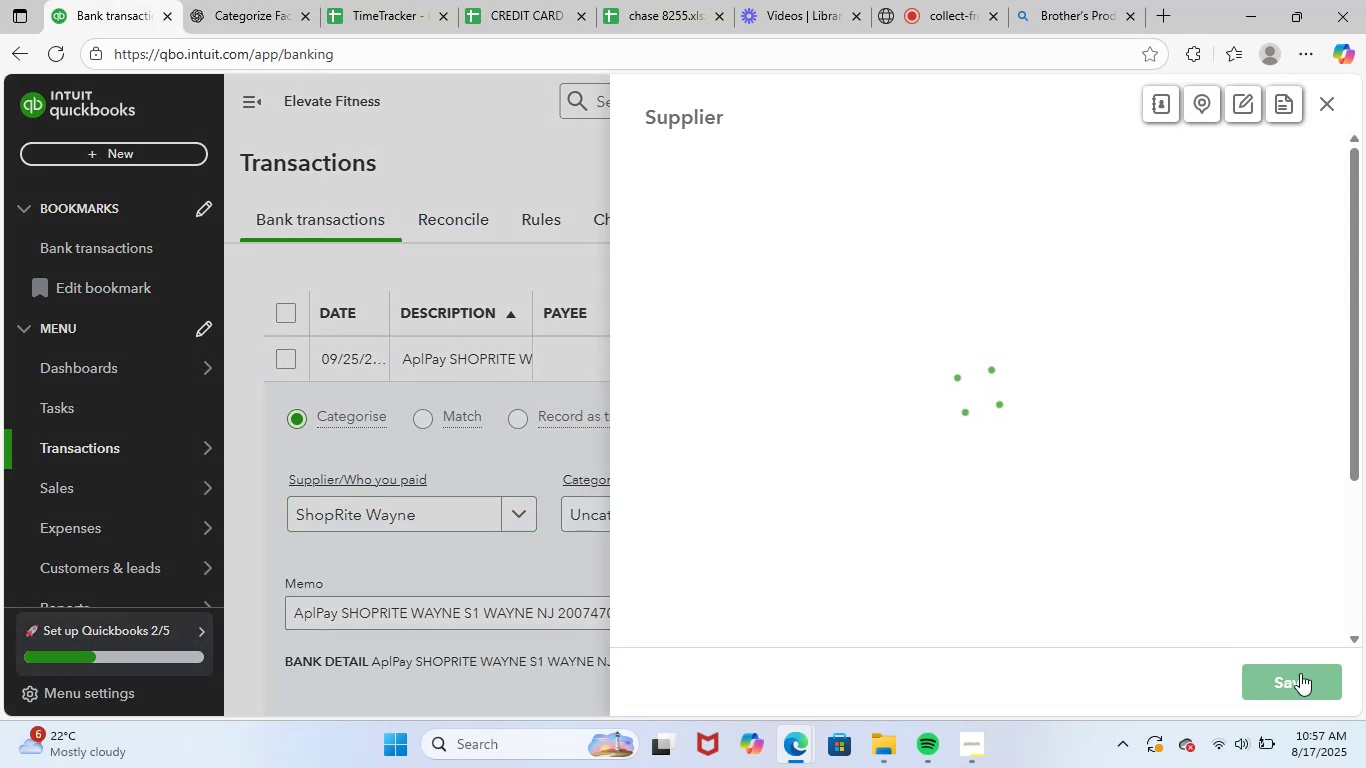 
left_click([1305, 680])
 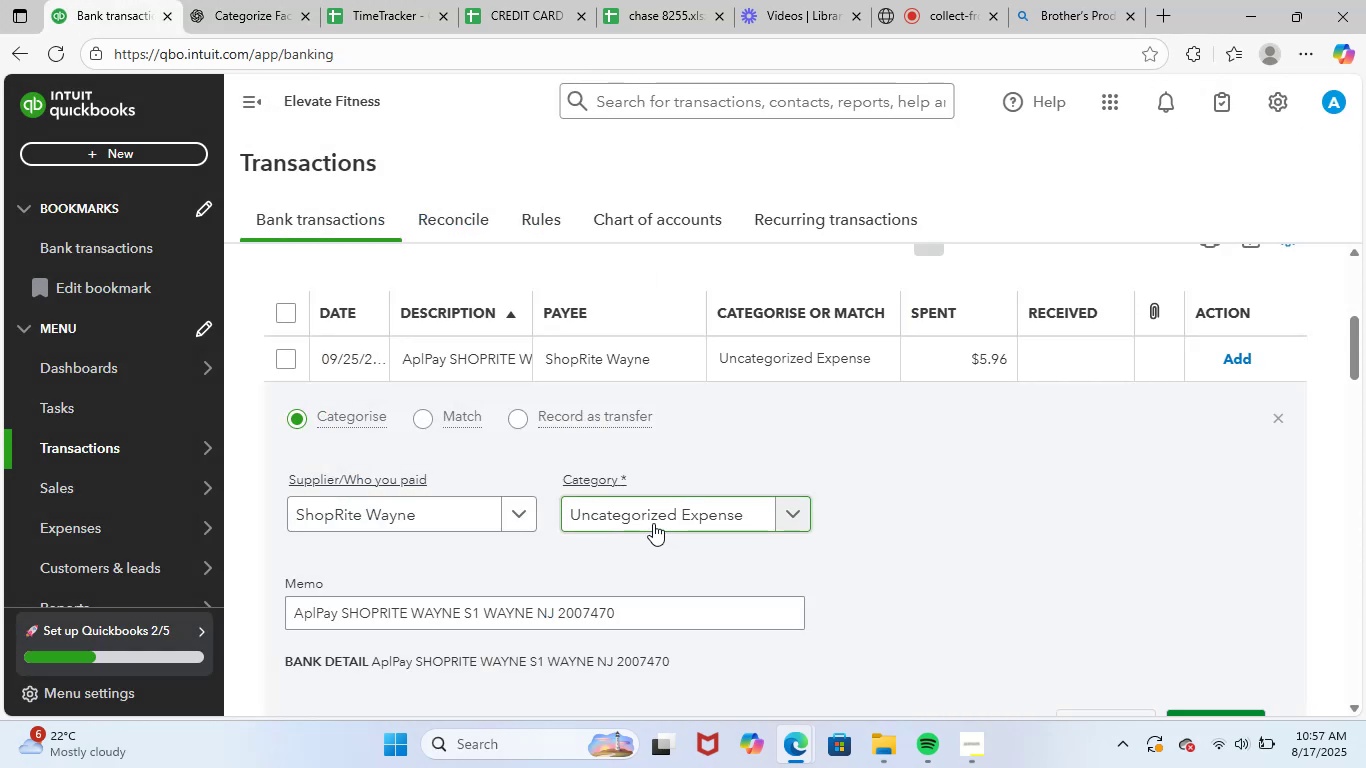 
left_click([691, 513])
 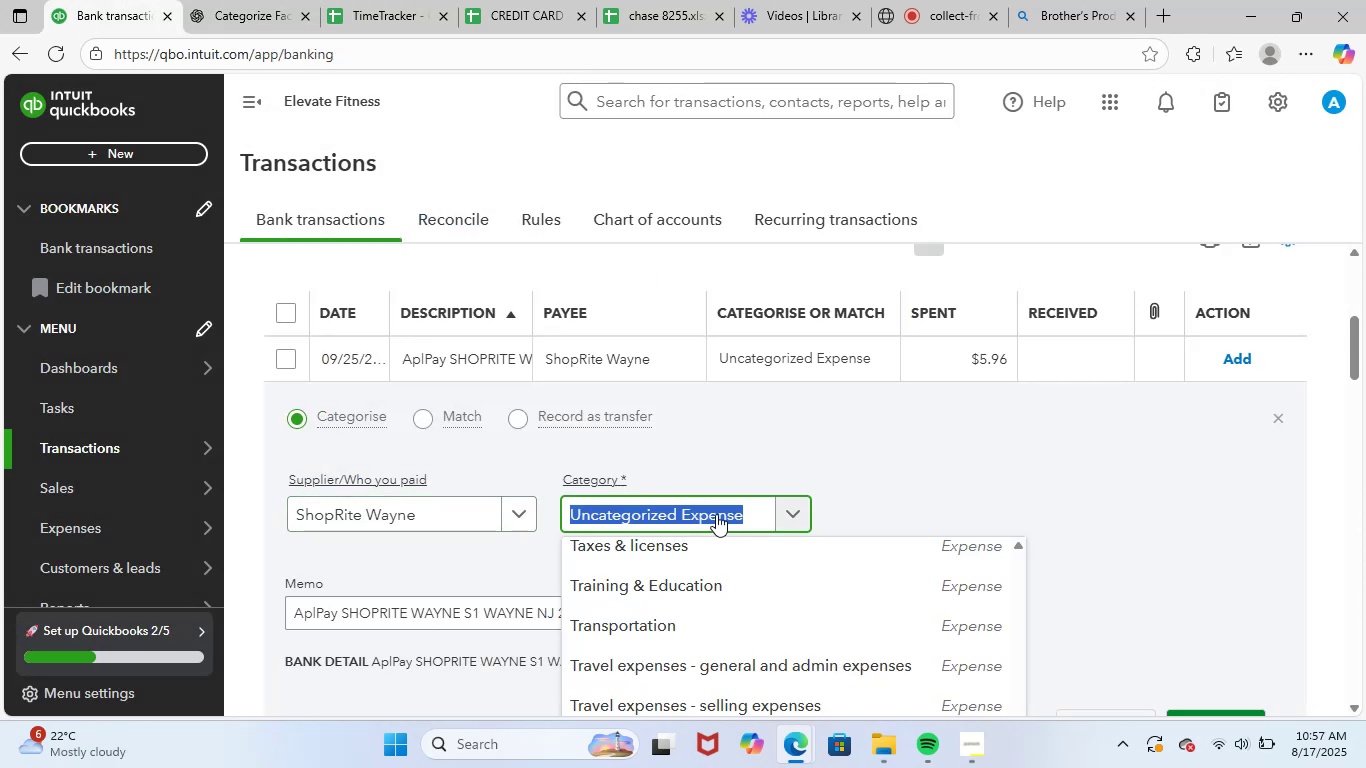 
type(sup)
 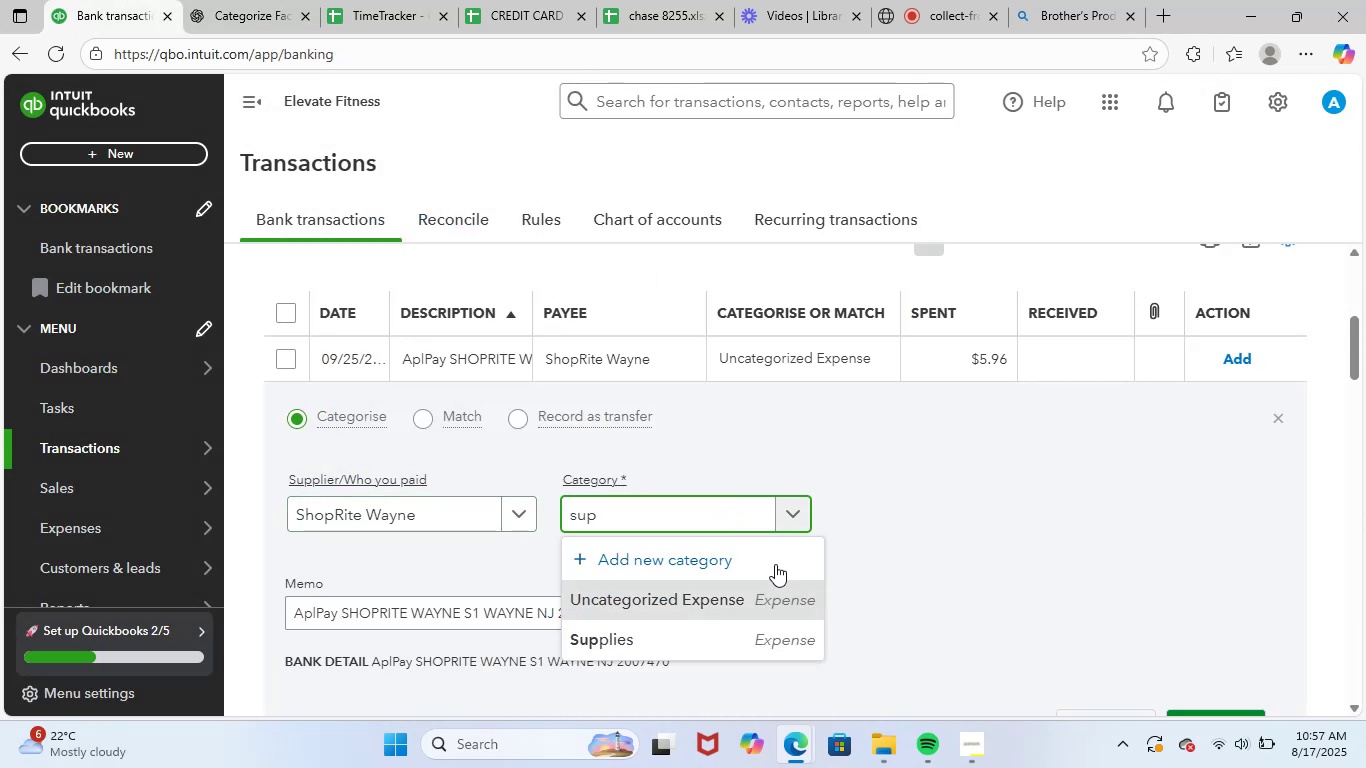 
left_click([718, 651])
 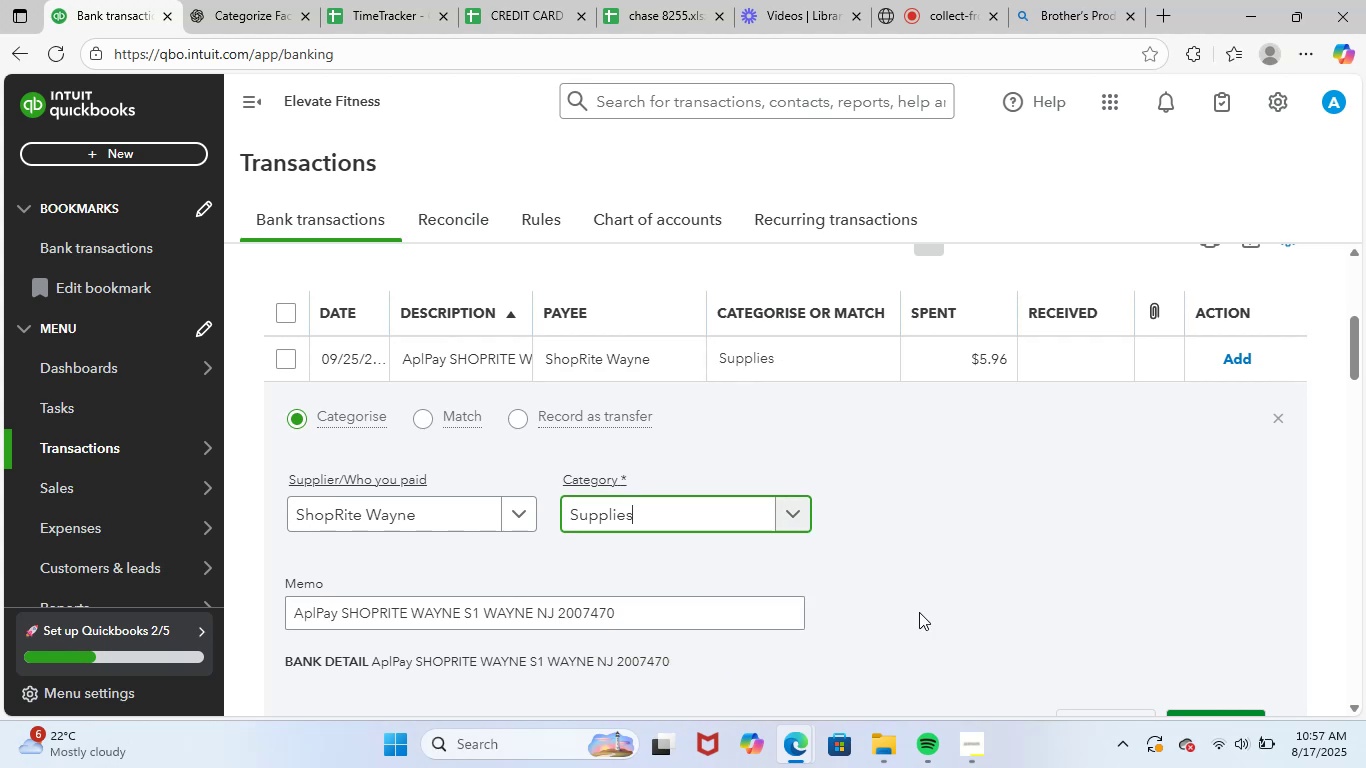 
scroll: coordinate [922, 610], scroll_direction: down, amount: 2.0
 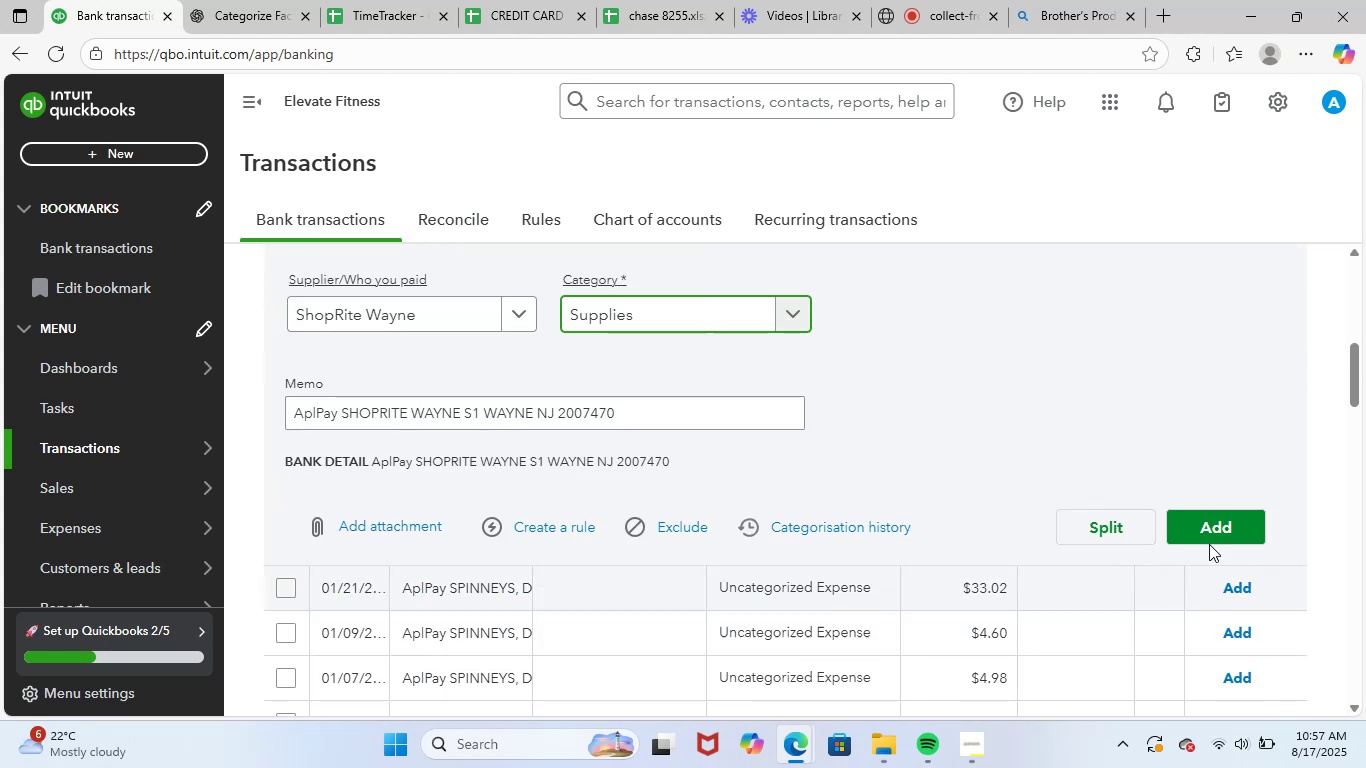 
left_click([1211, 533])
 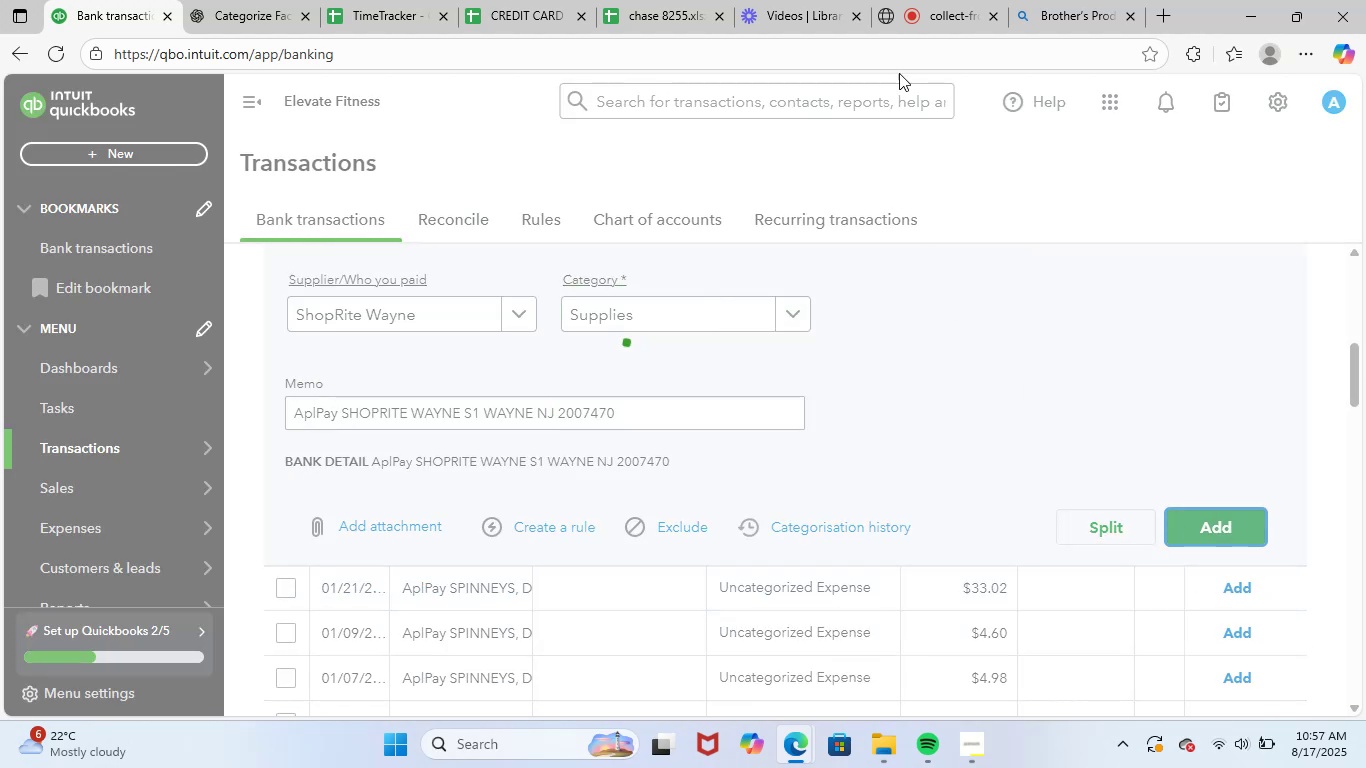 
left_click([953, 0])
 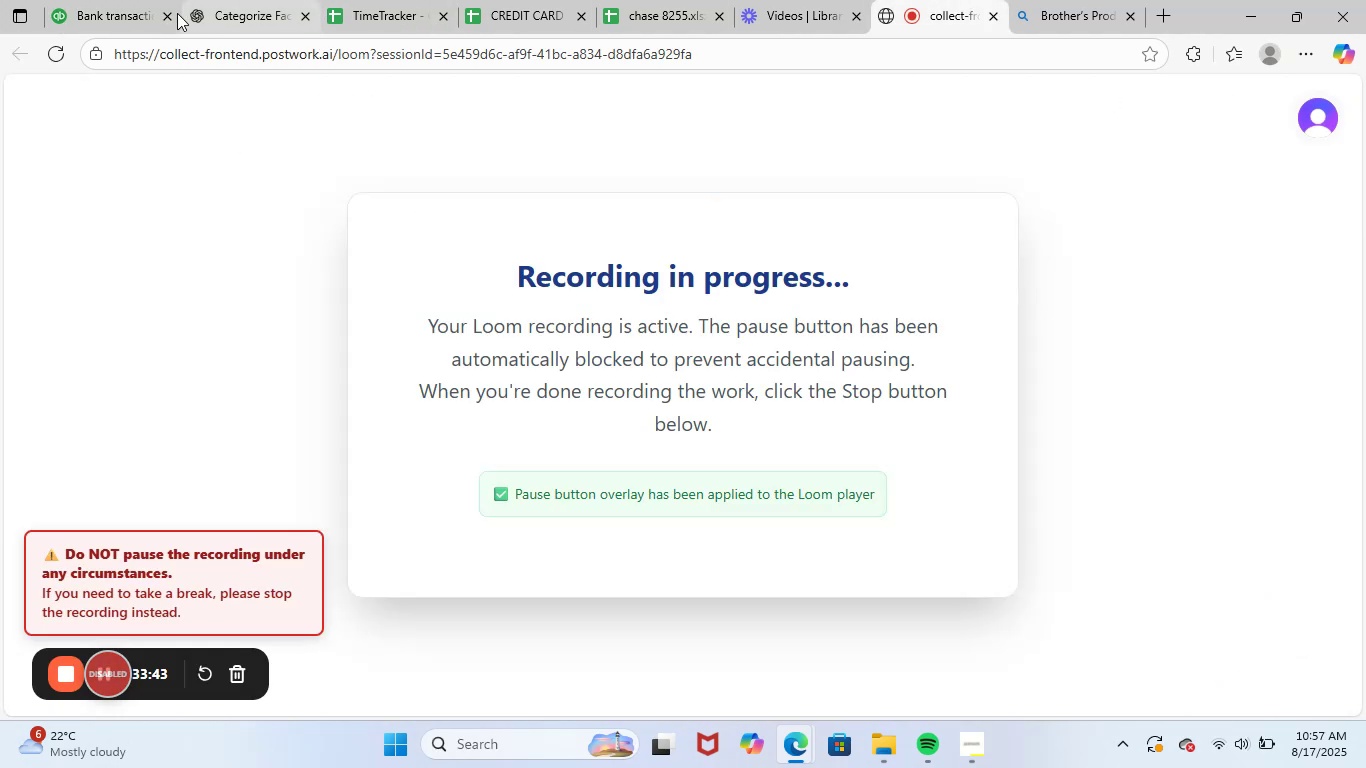 
left_click([84, 0])
 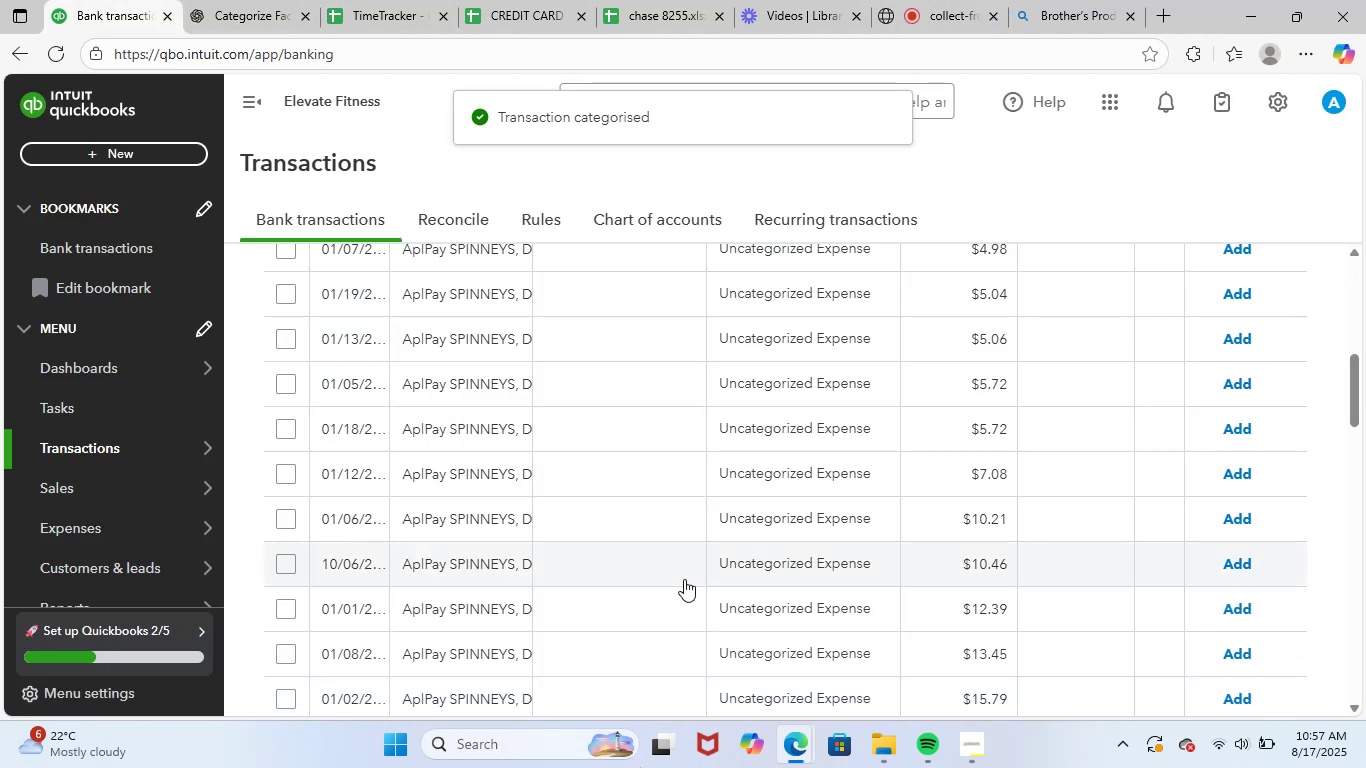 
scroll: coordinate [648, 580], scroll_direction: up, amount: 3.0
 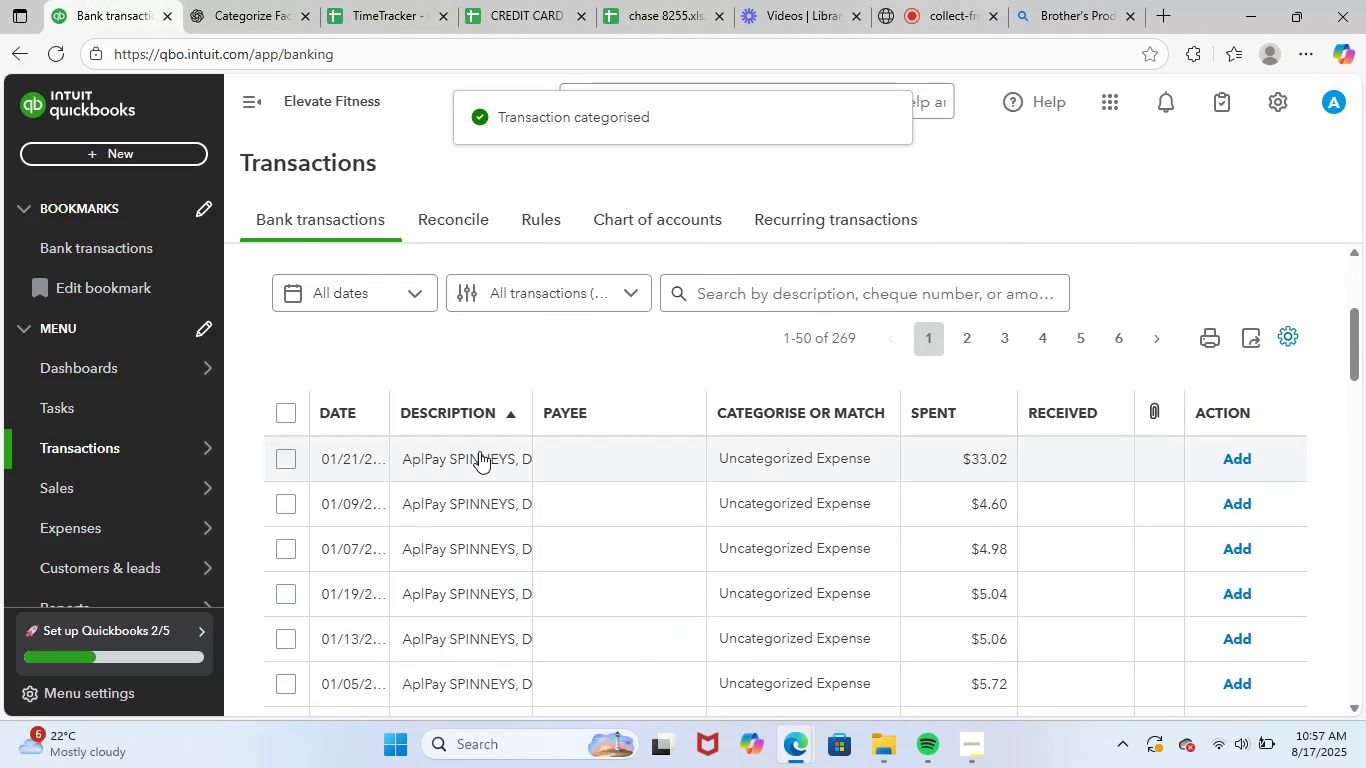 
left_click([479, 465])
 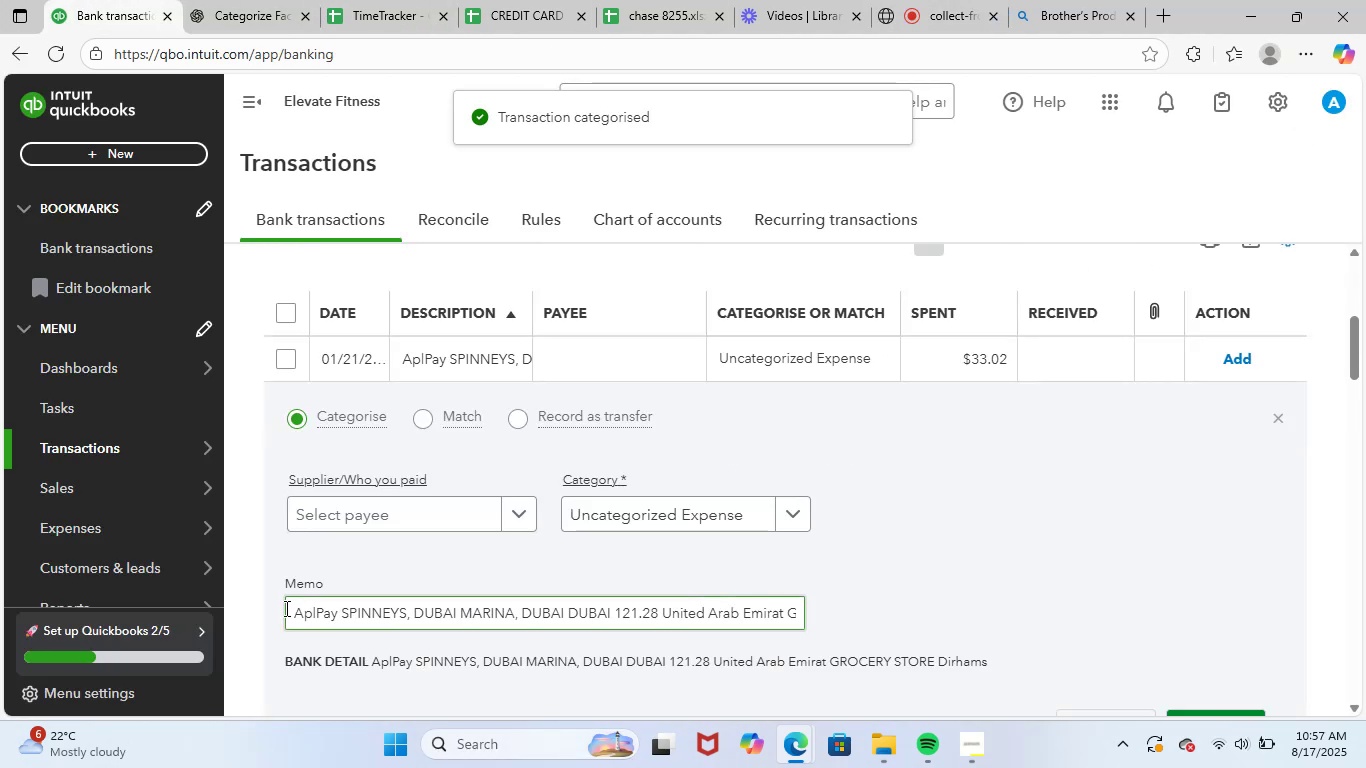 
left_click_drag(start_coordinate=[291, 612], to_coordinate=[992, 582])
 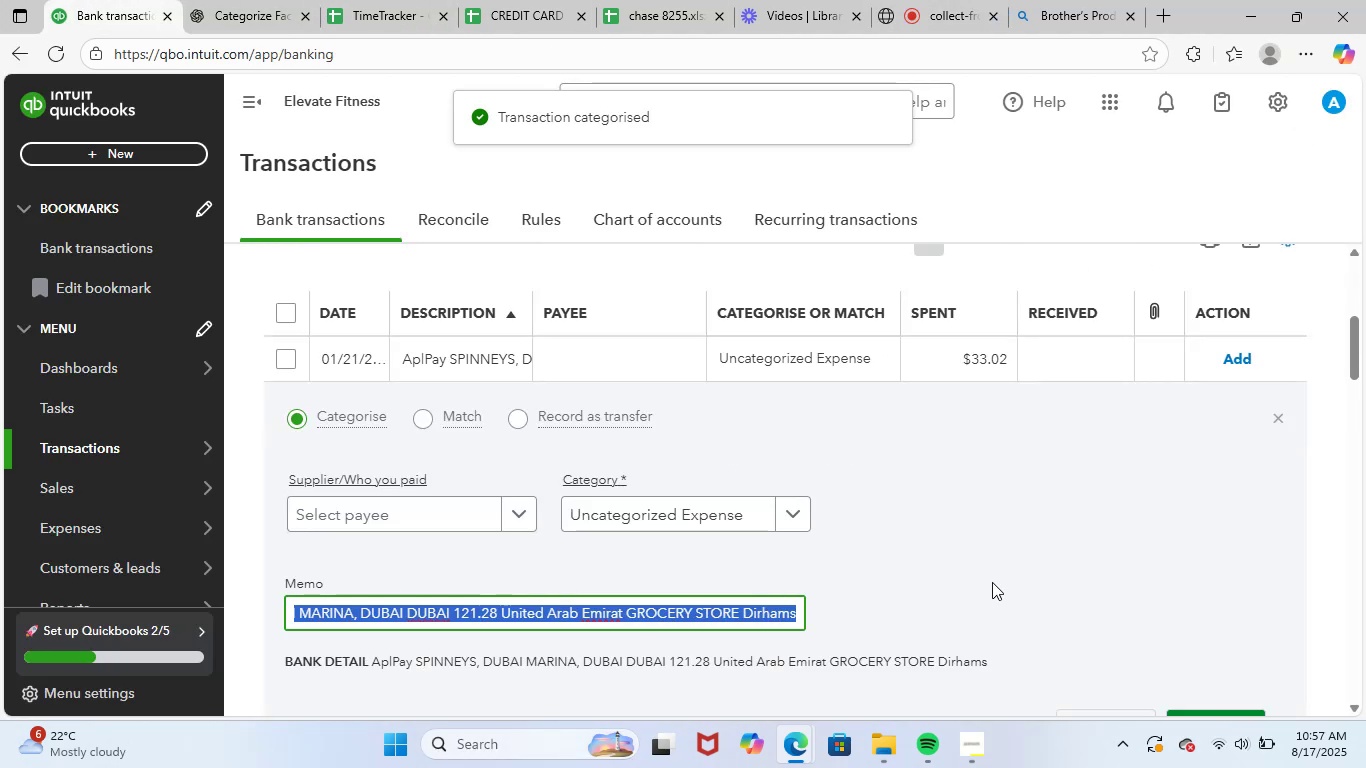 
key(Control+ControlLeft)
 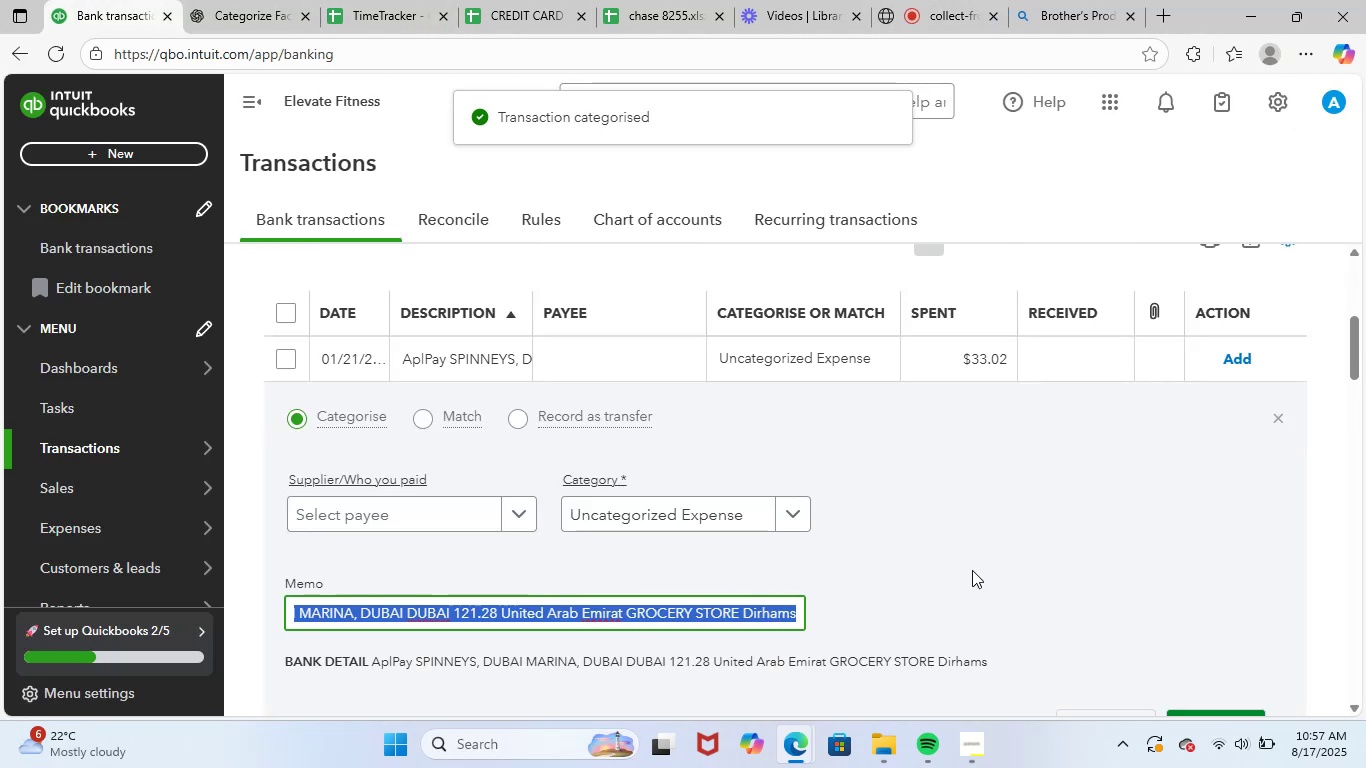 
key(Control+C)
 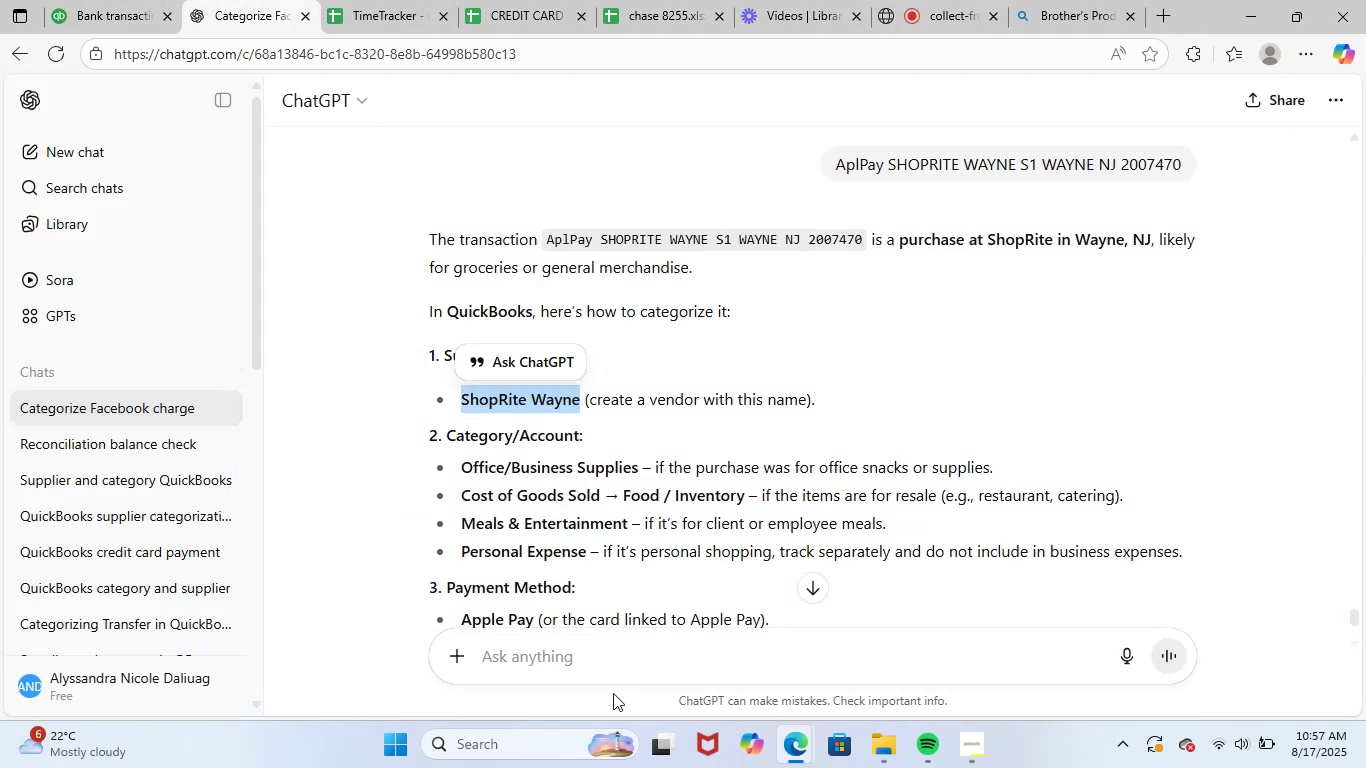 
left_click([633, 672])
 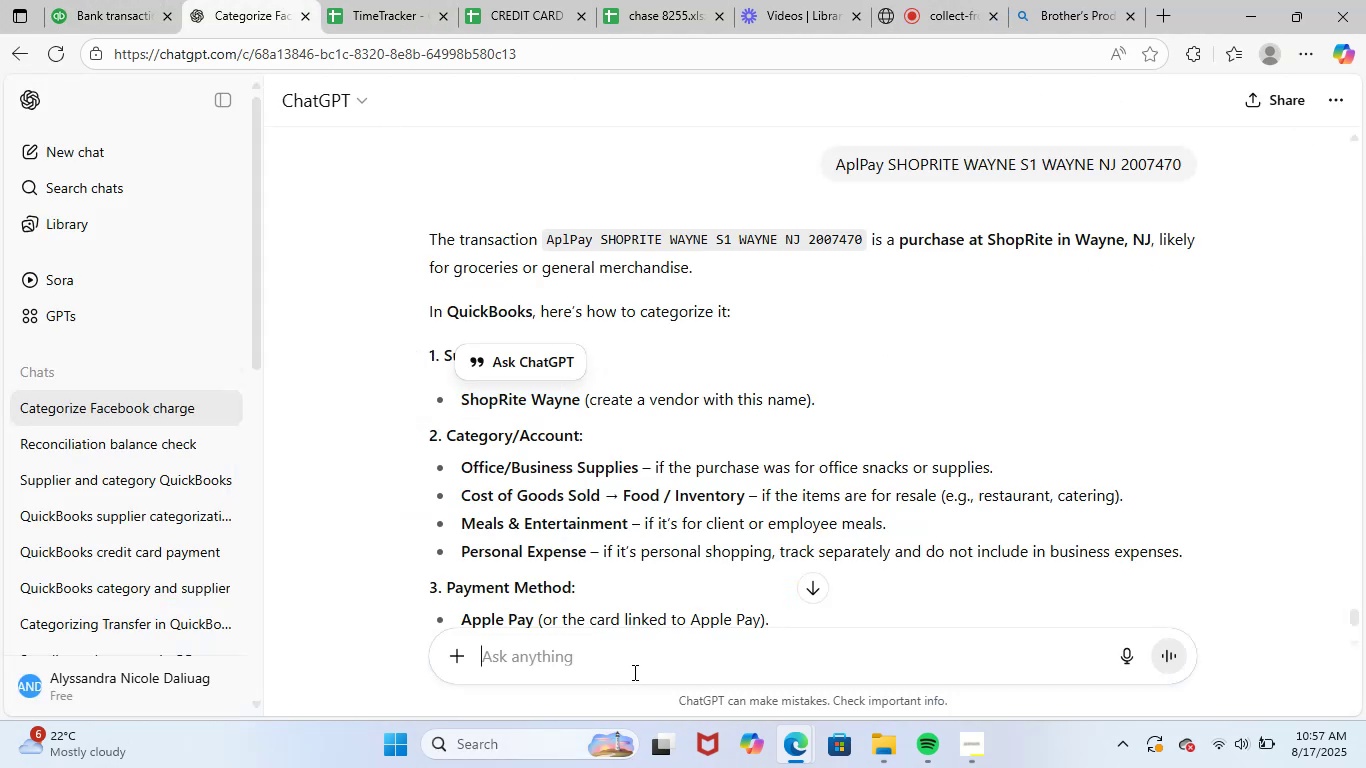 
key(Control+ControlLeft)
 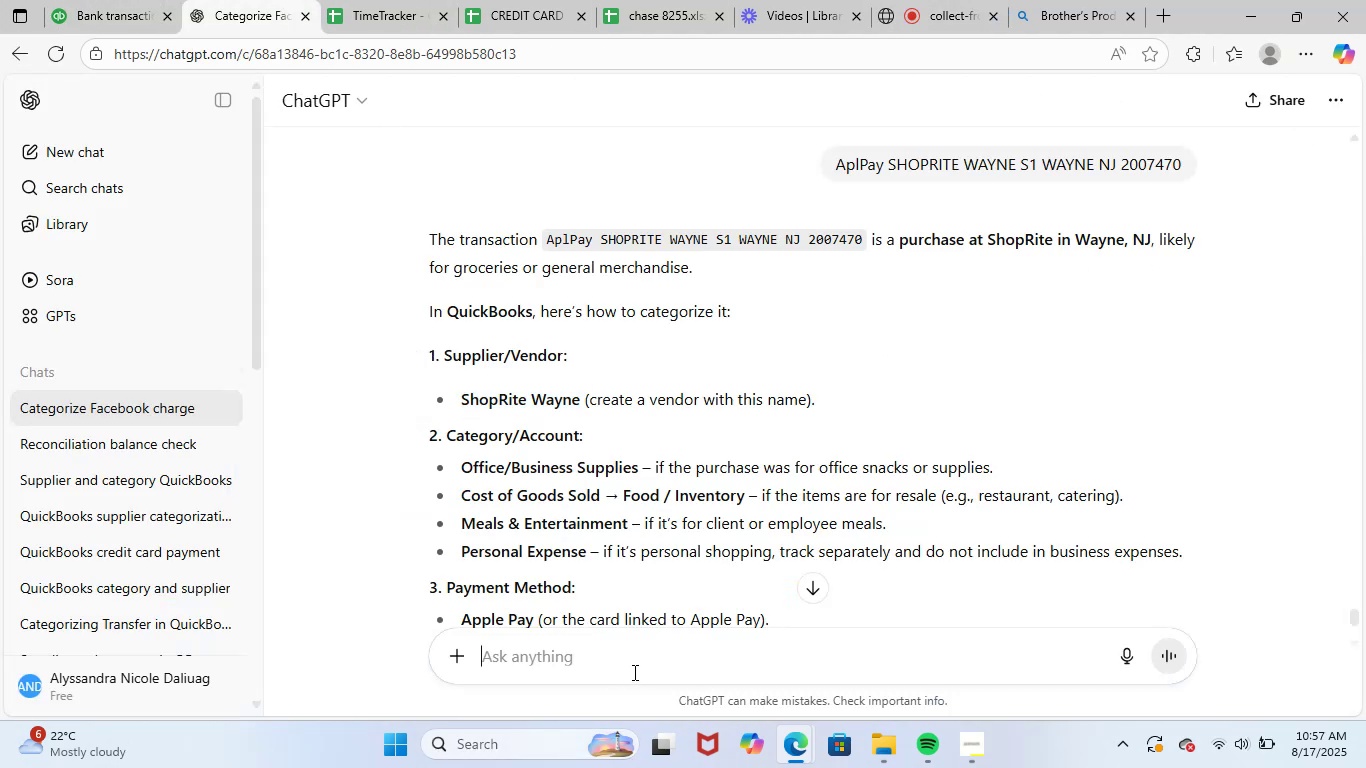 
key(Control+V)
 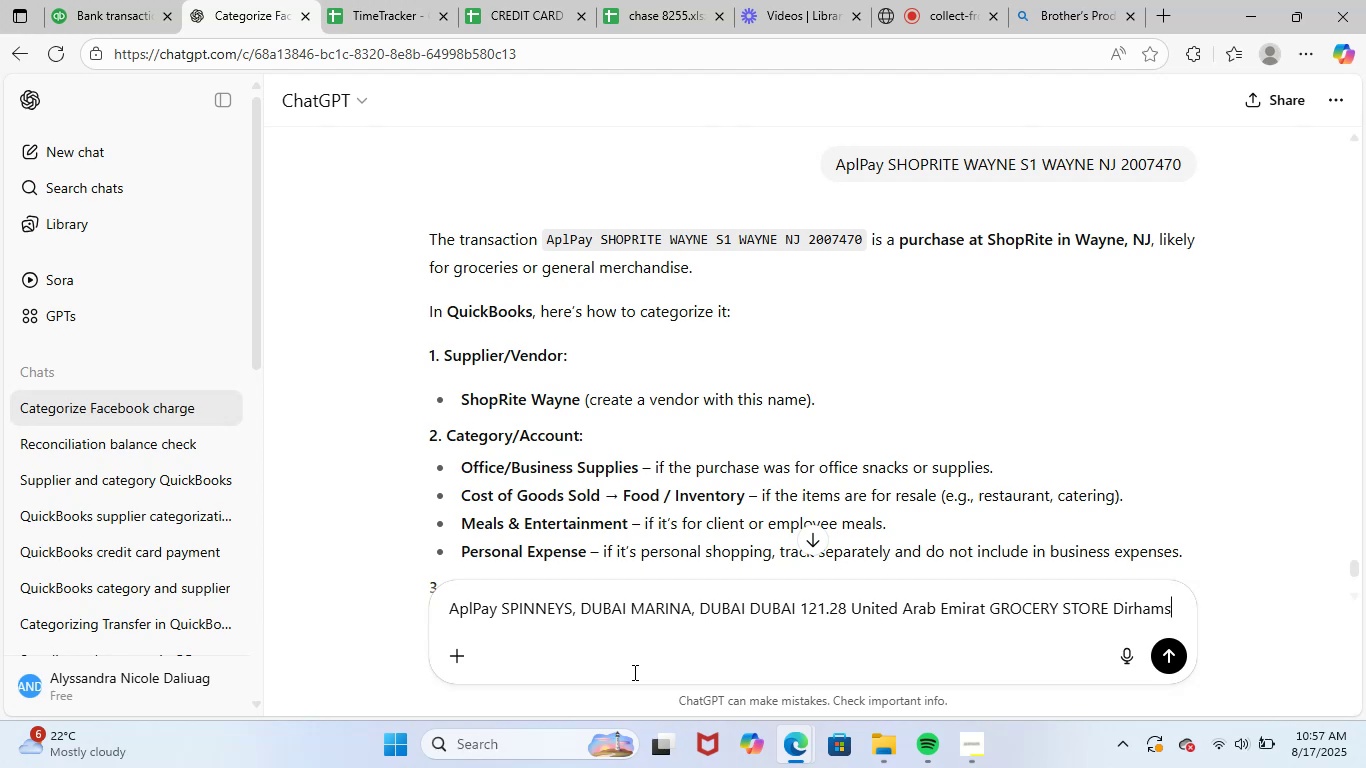 
key(NumpadEnter)
 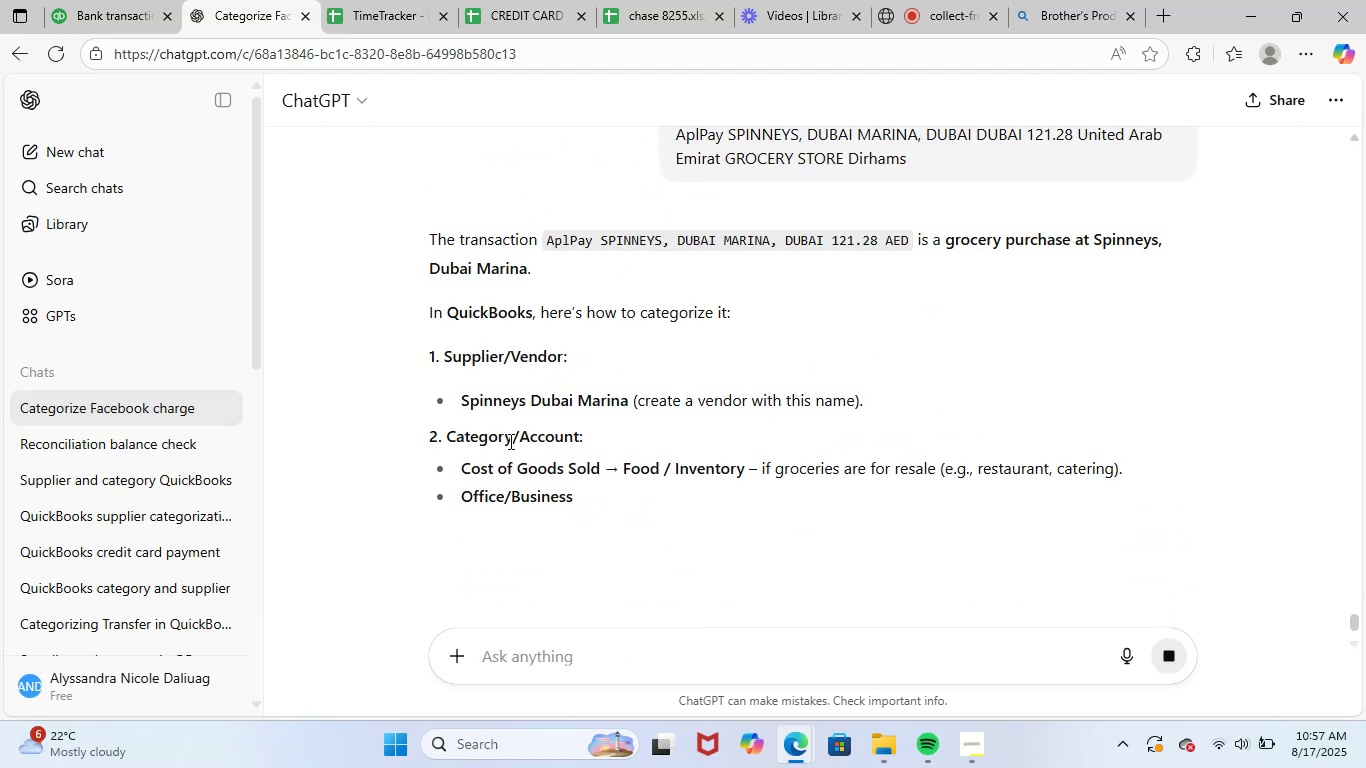 
left_click_drag(start_coordinate=[461, 402], to_coordinate=[628, 405])
 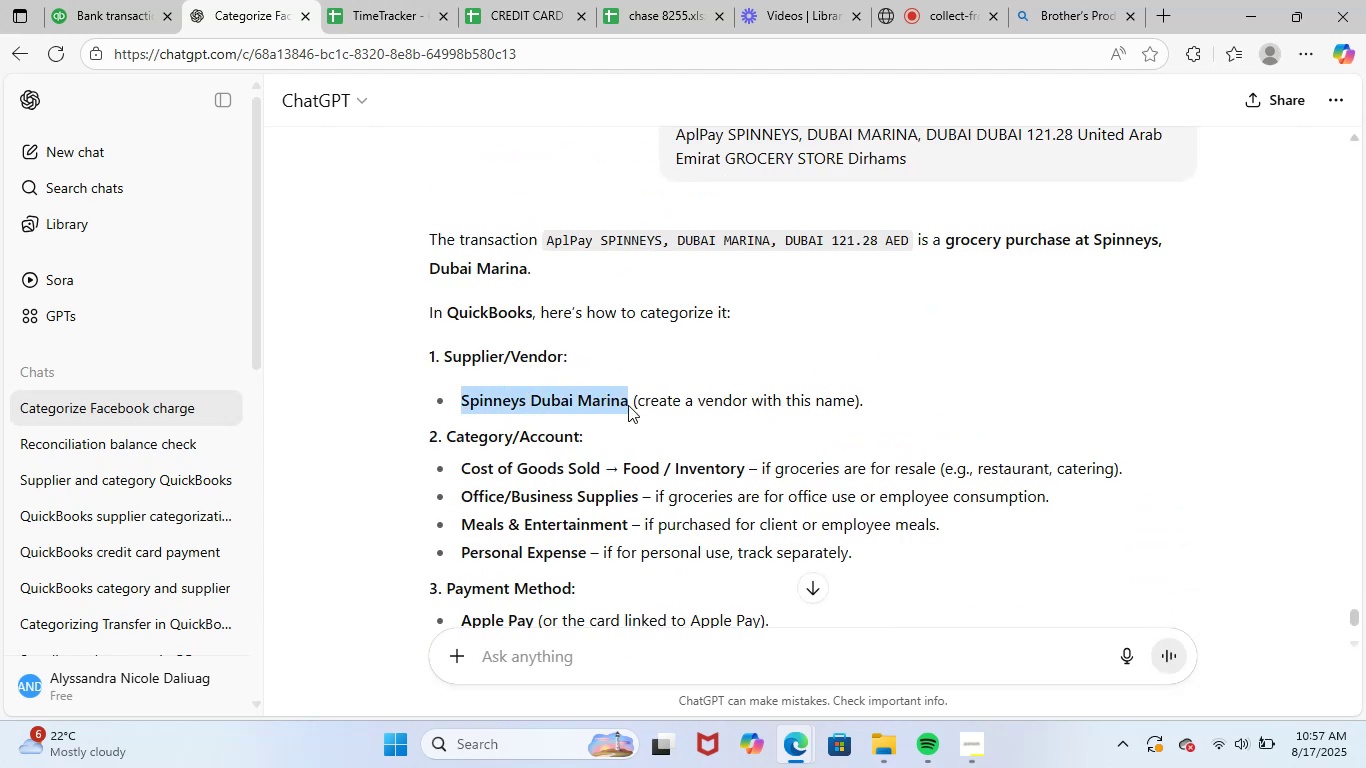 
key(Control+ControlLeft)
 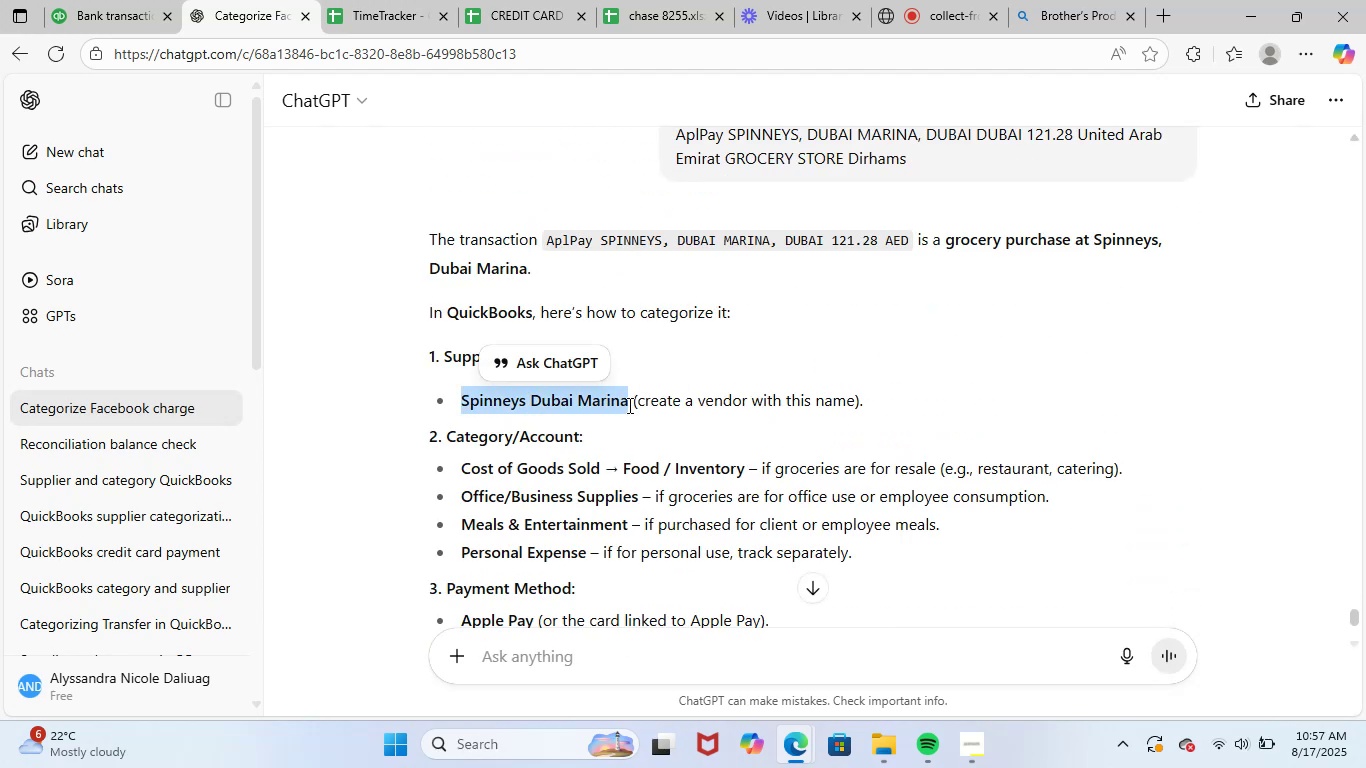 
key(Control+C)
 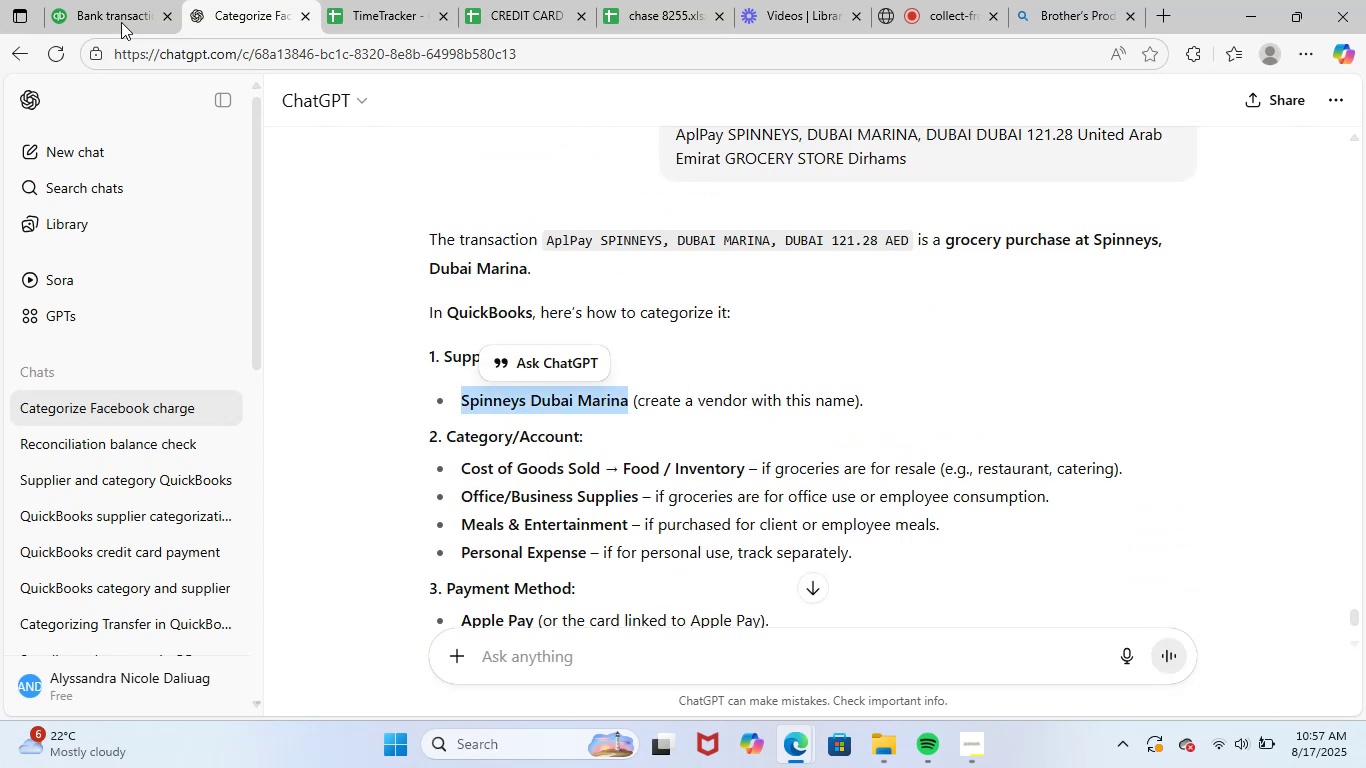 
left_click([109, 0])
 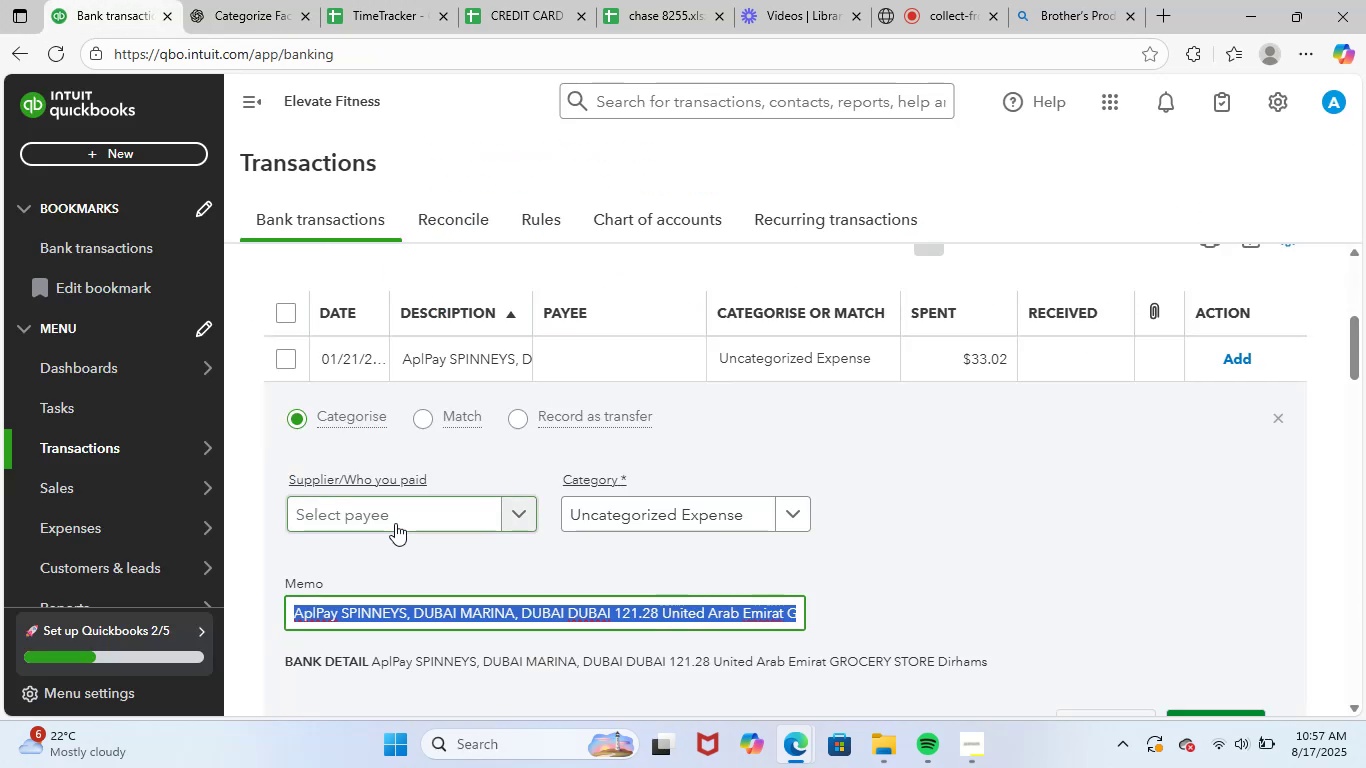 
left_click([398, 522])
 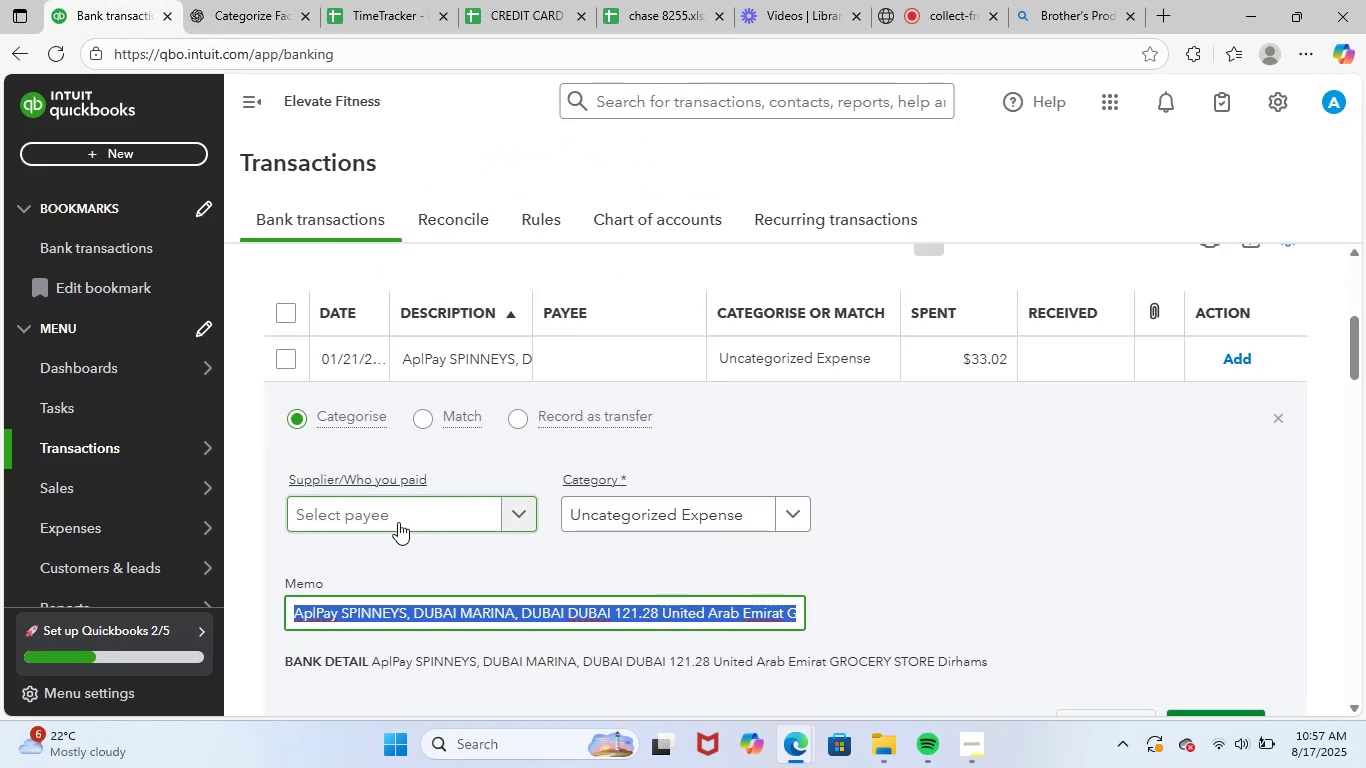 
key(Control+ControlLeft)
 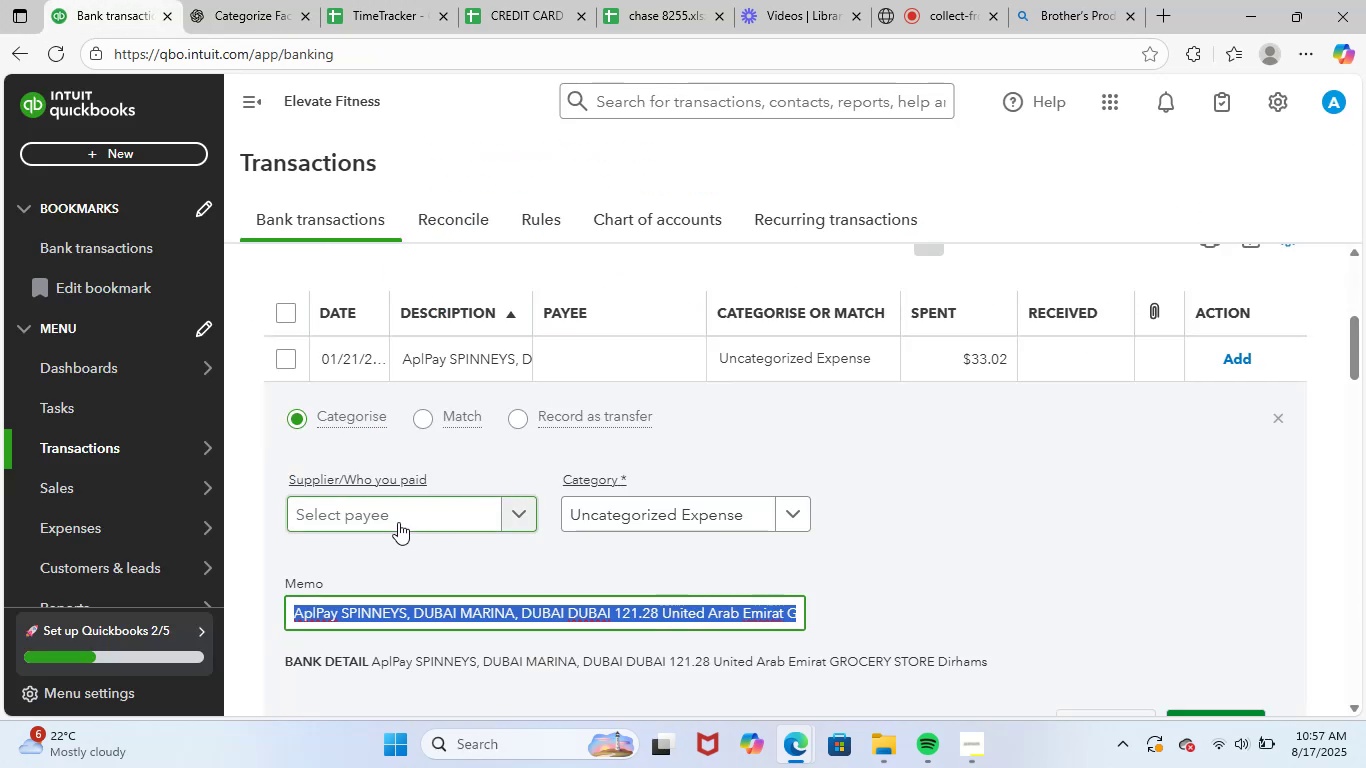 
key(Control+V)
 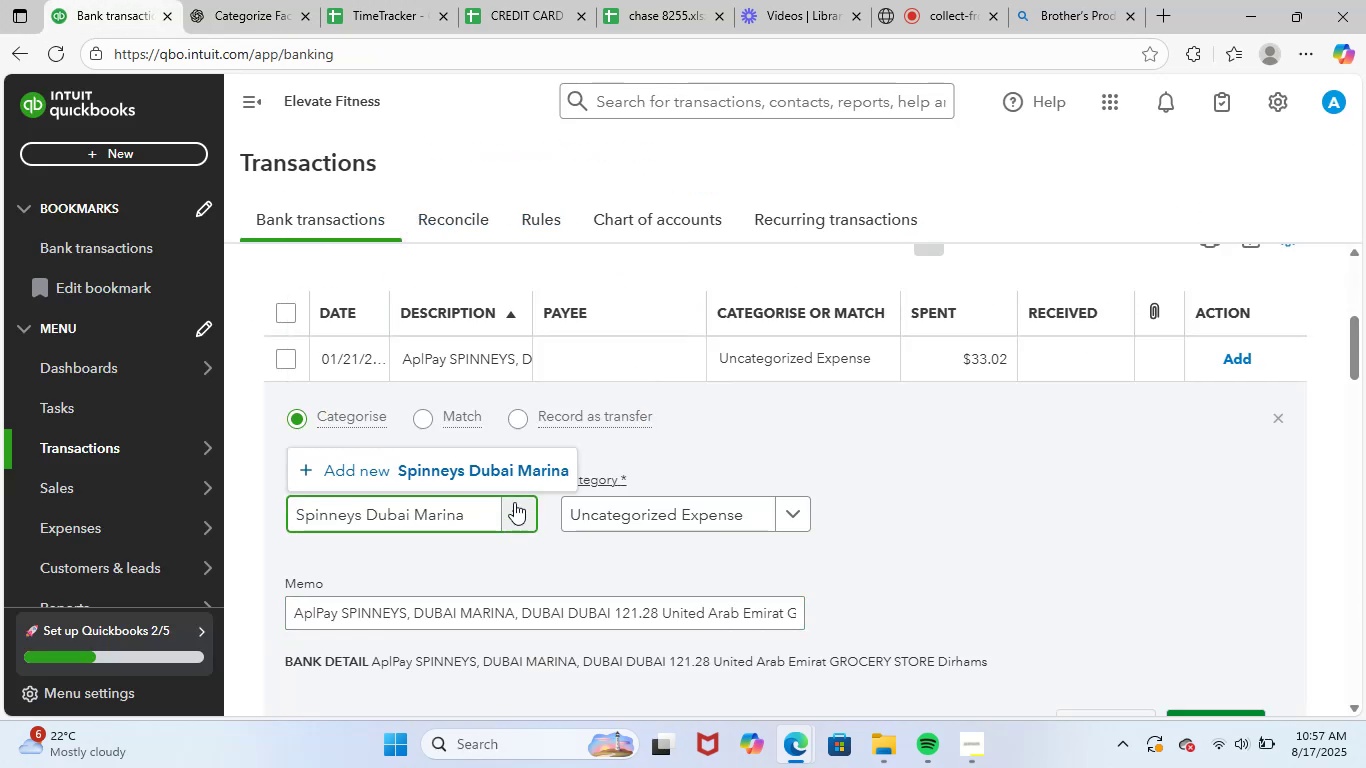 
left_click([516, 482])
 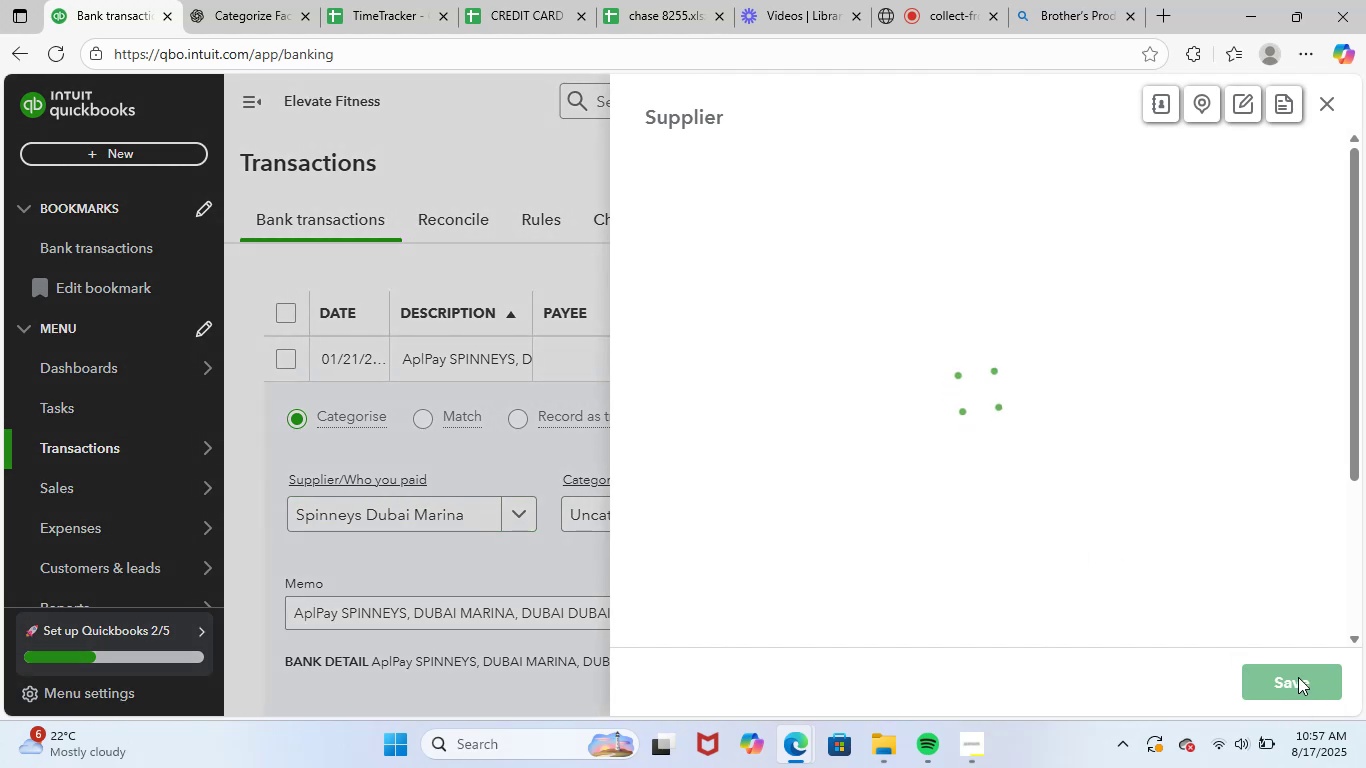 
left_click([1294, 679])
 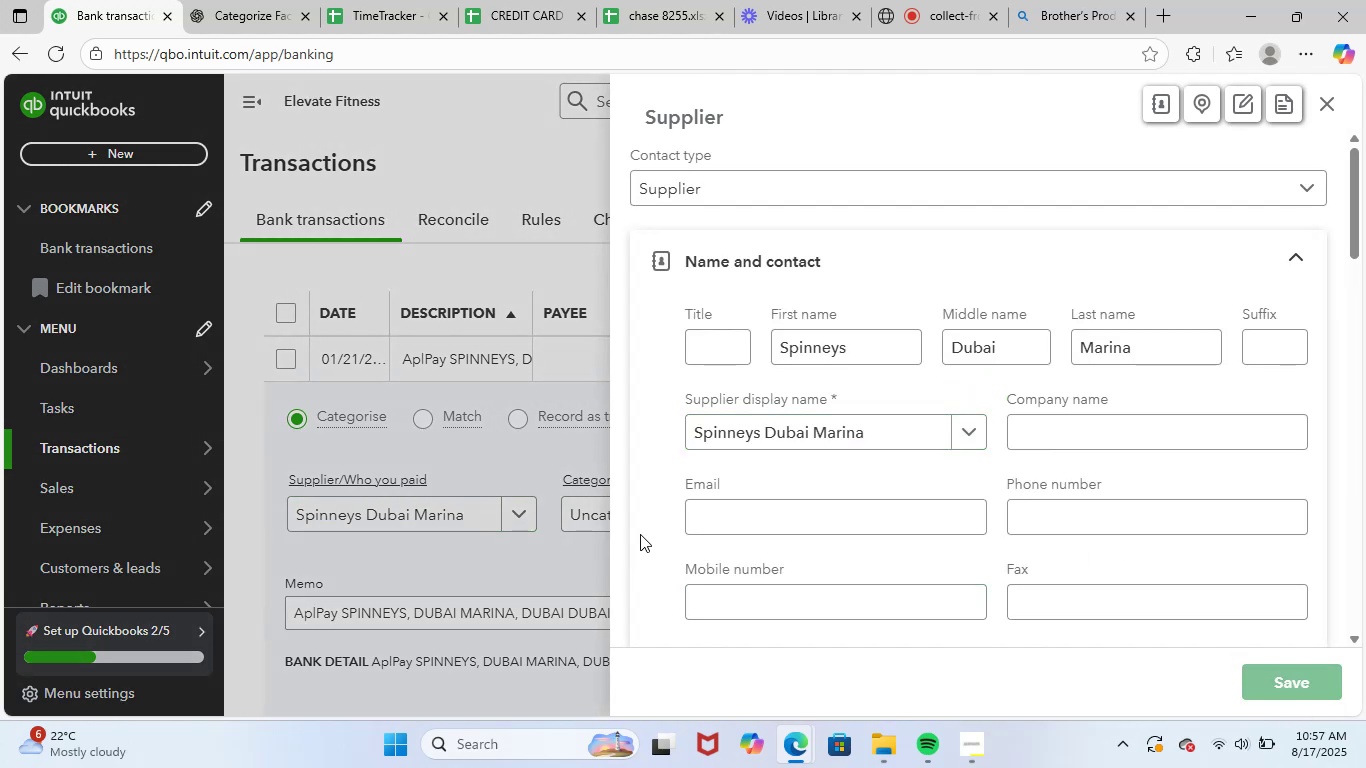 
left_click([648, 519])
 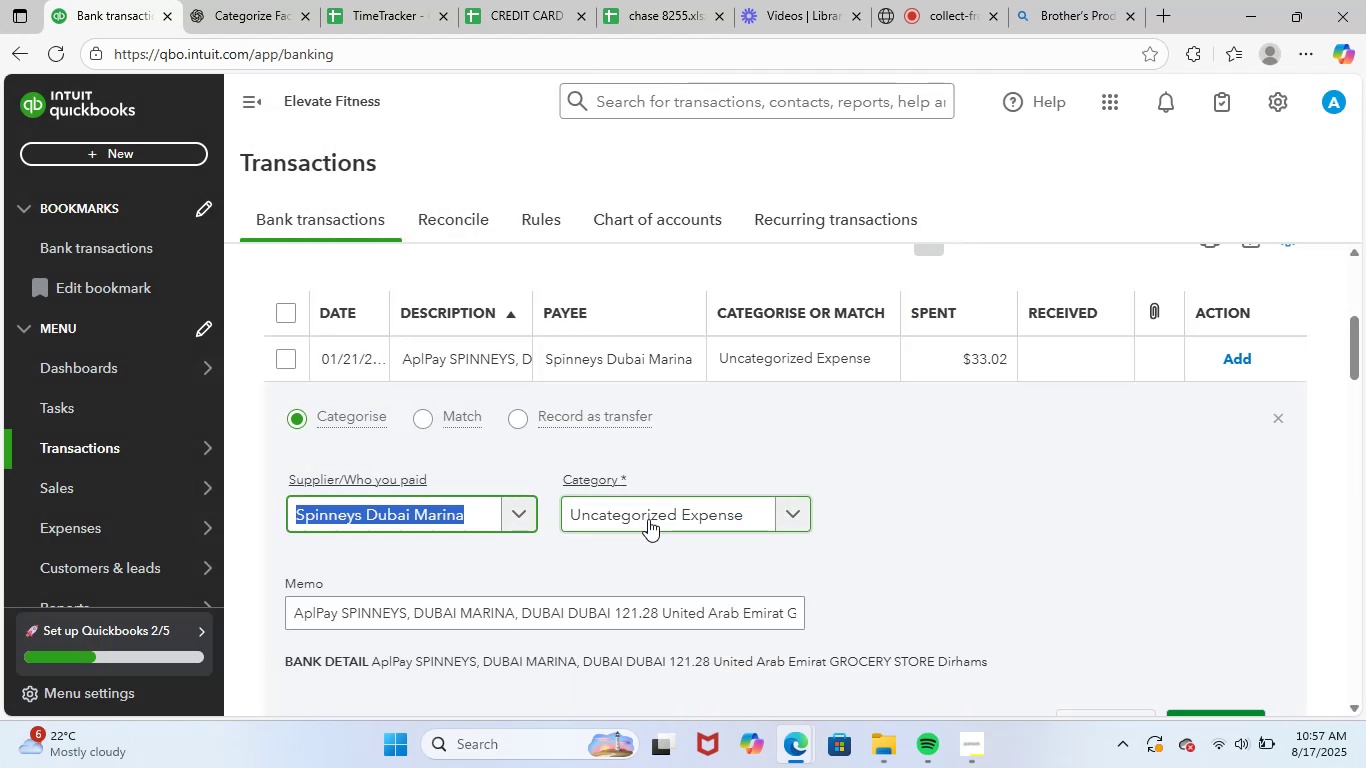 
left_click([648, 519])
 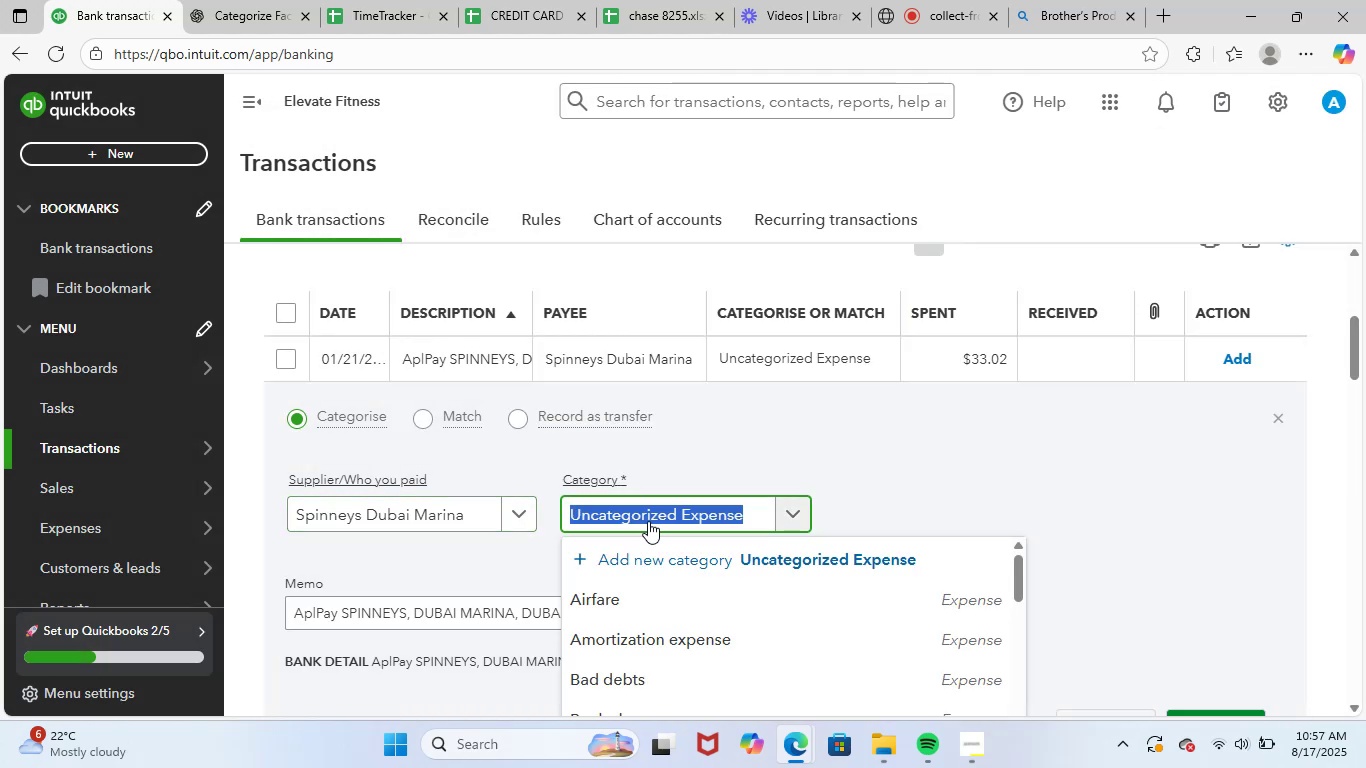 
type(supp)
 